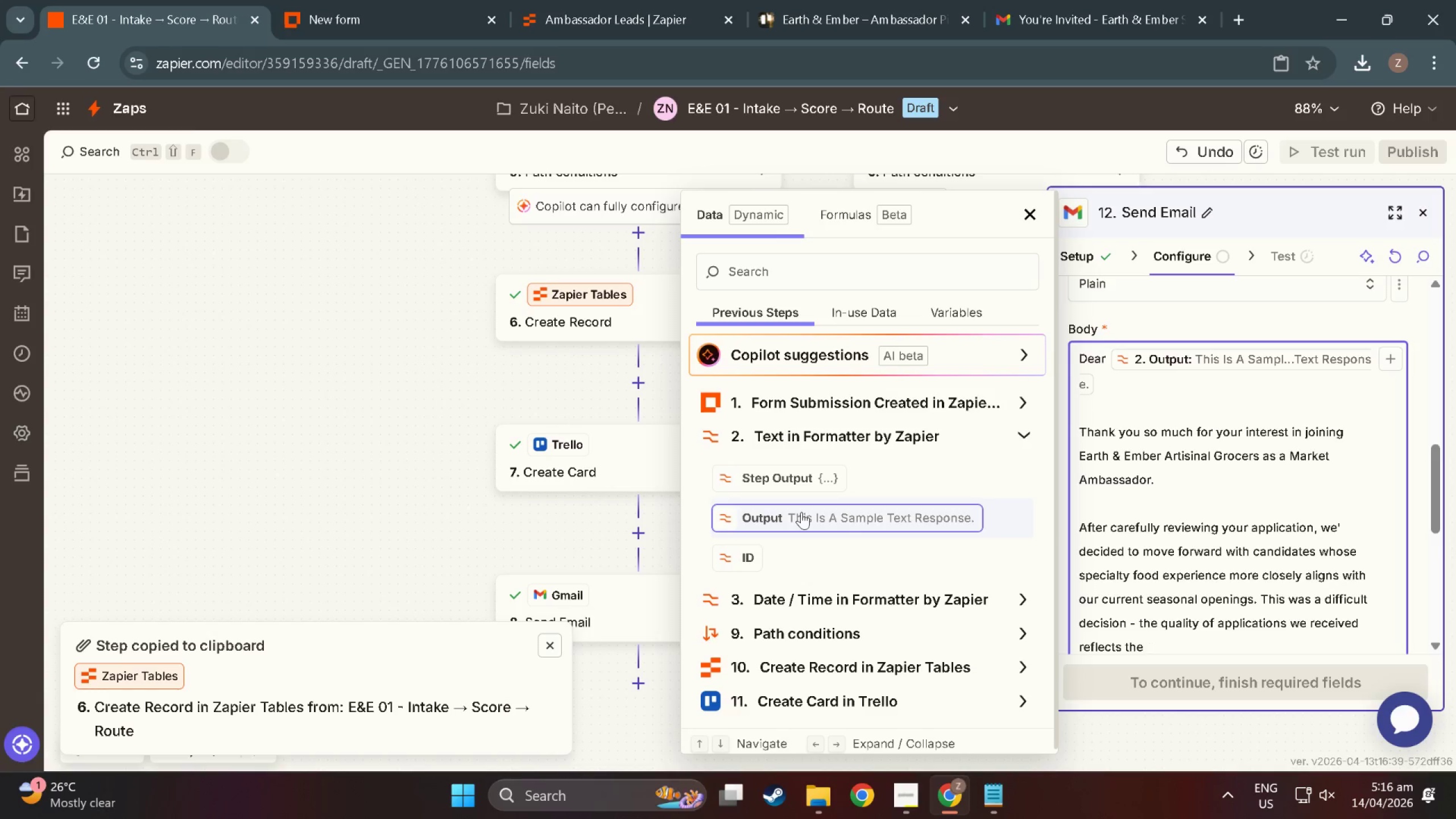 
key(Backspace)
 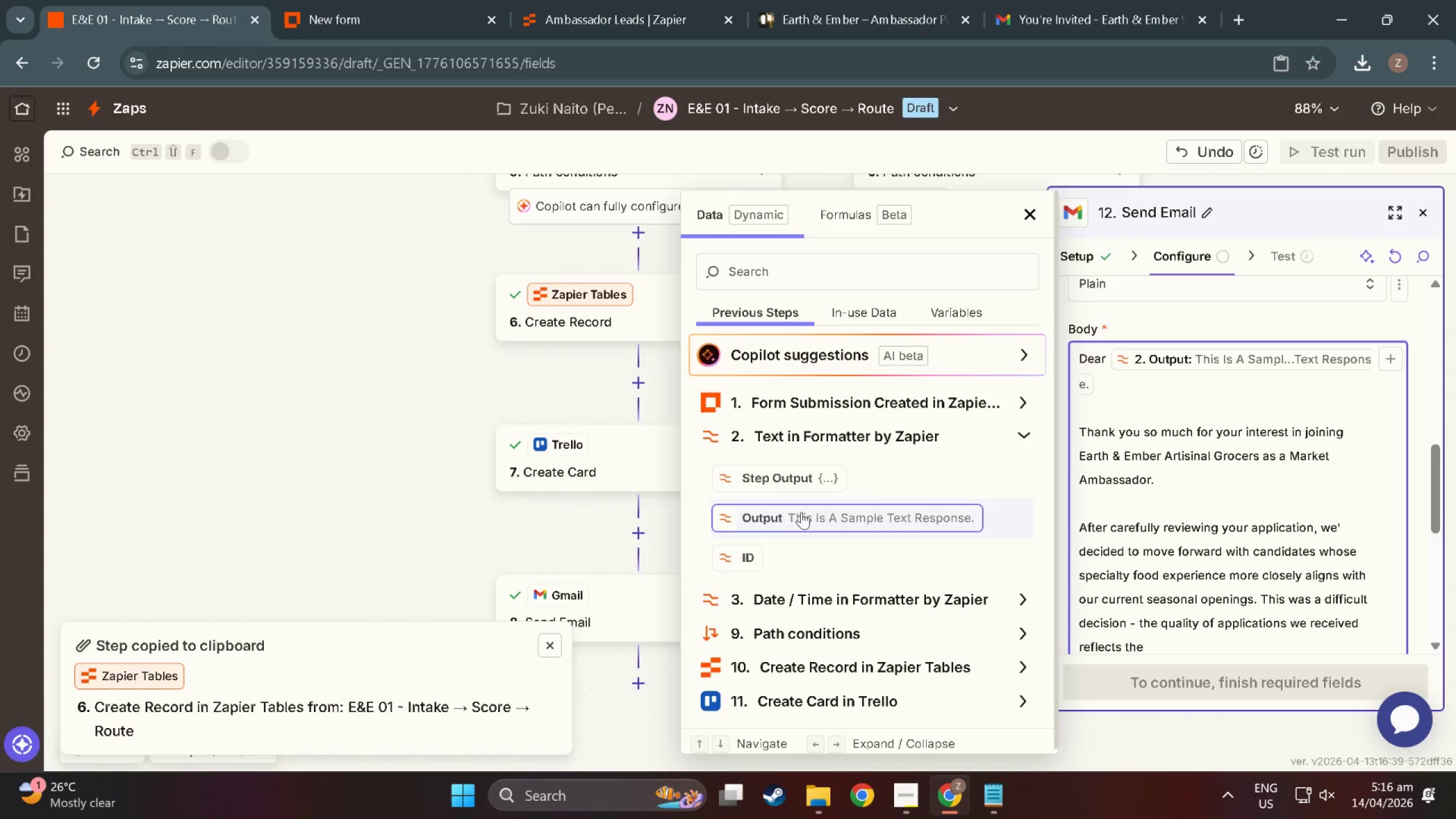 
wait(18.17)
 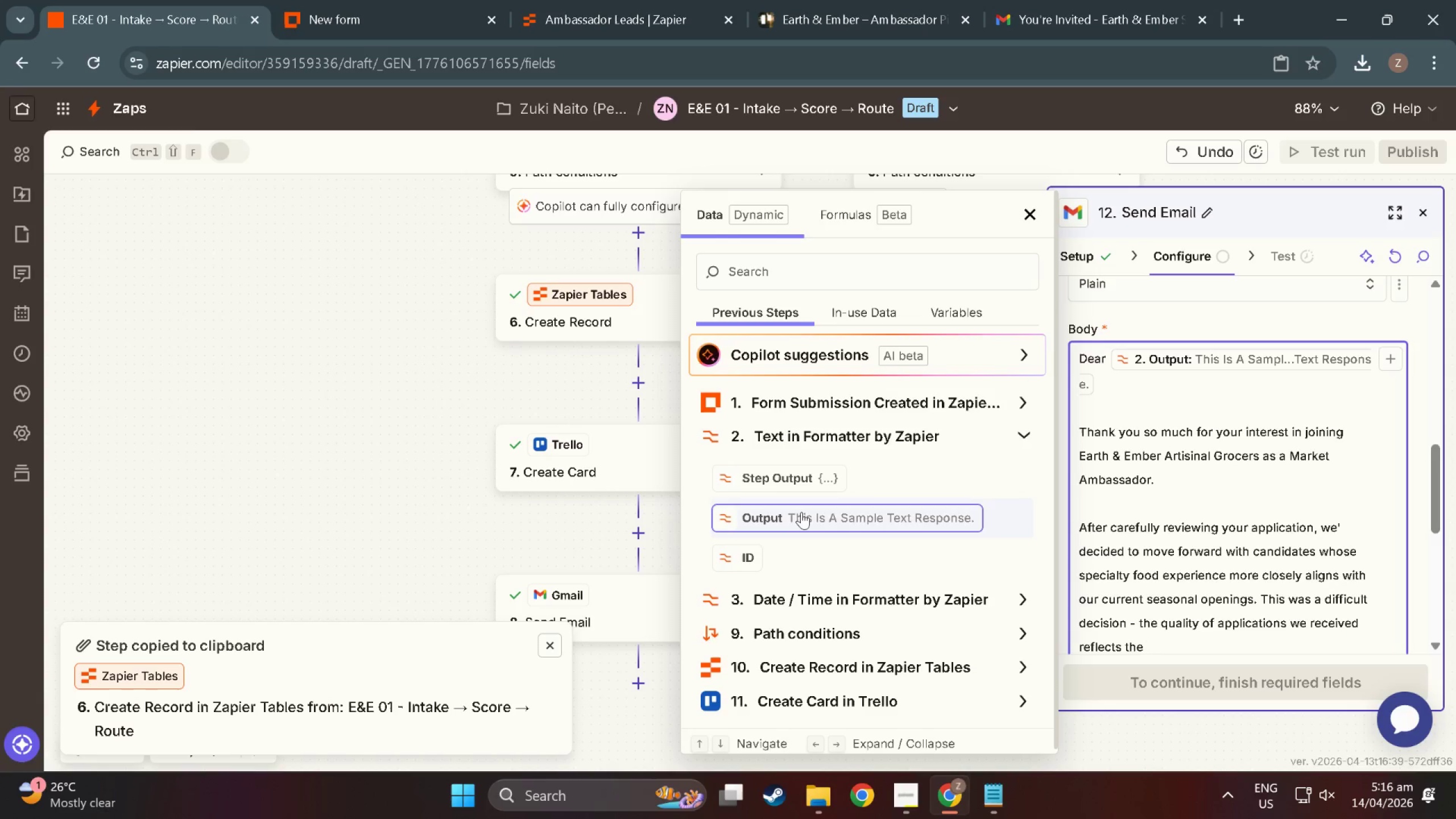 
type( )
key(Backspace)
type(incredible teln)
key(Backspace)
key(Backspace)
key(Backspace)
type(alent in)
 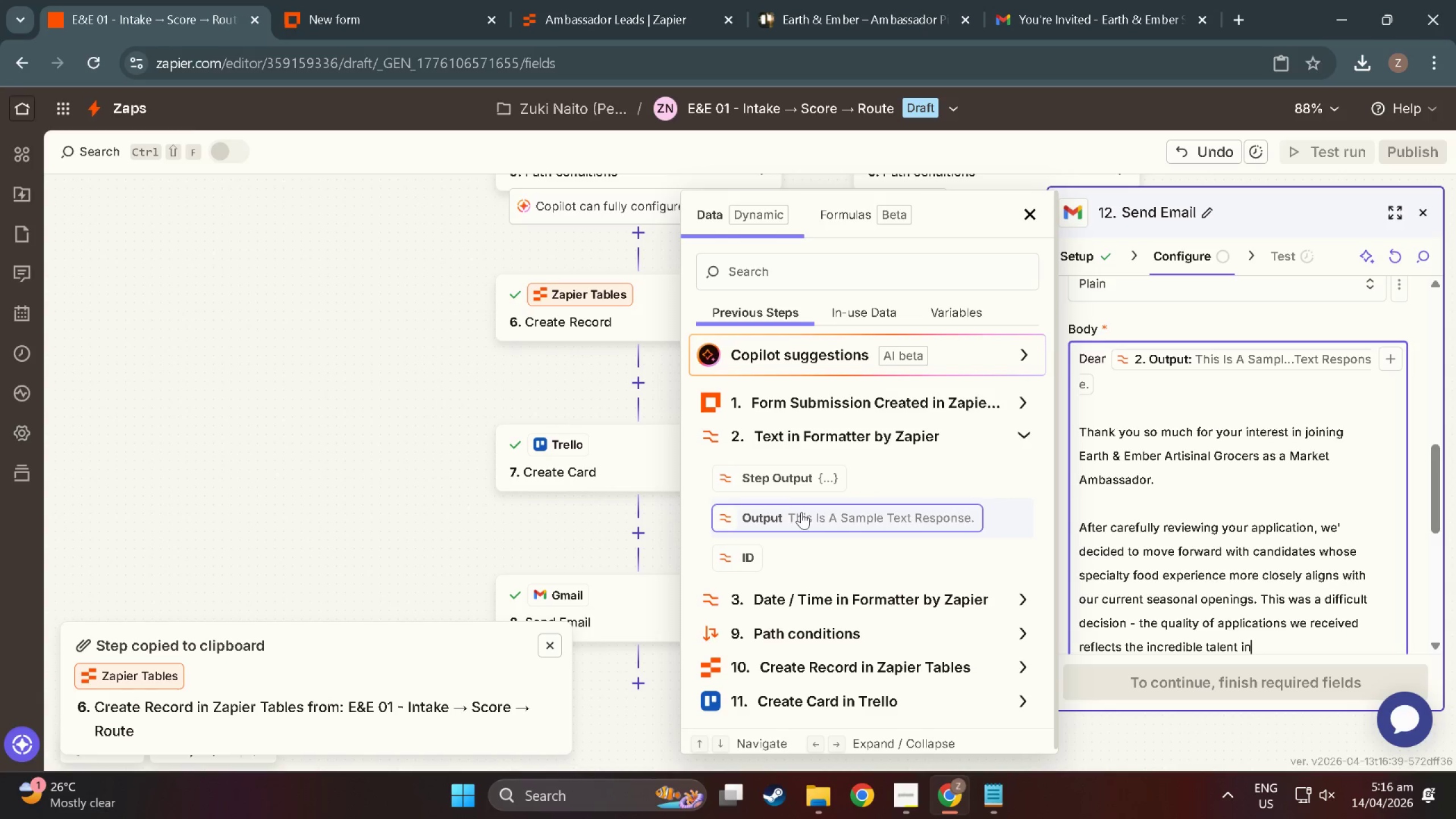 
wait(7.2)
 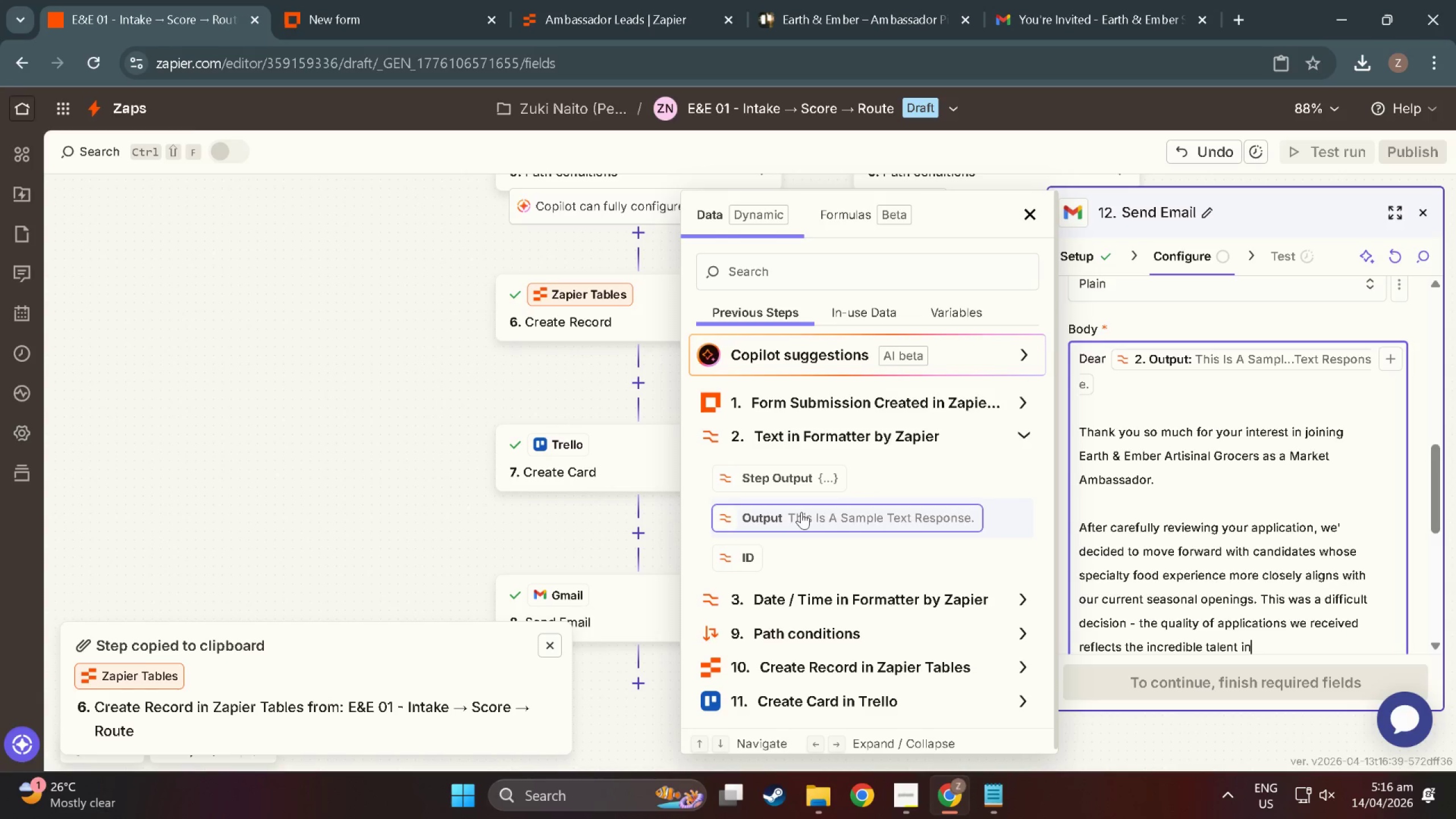 
type( our community)
 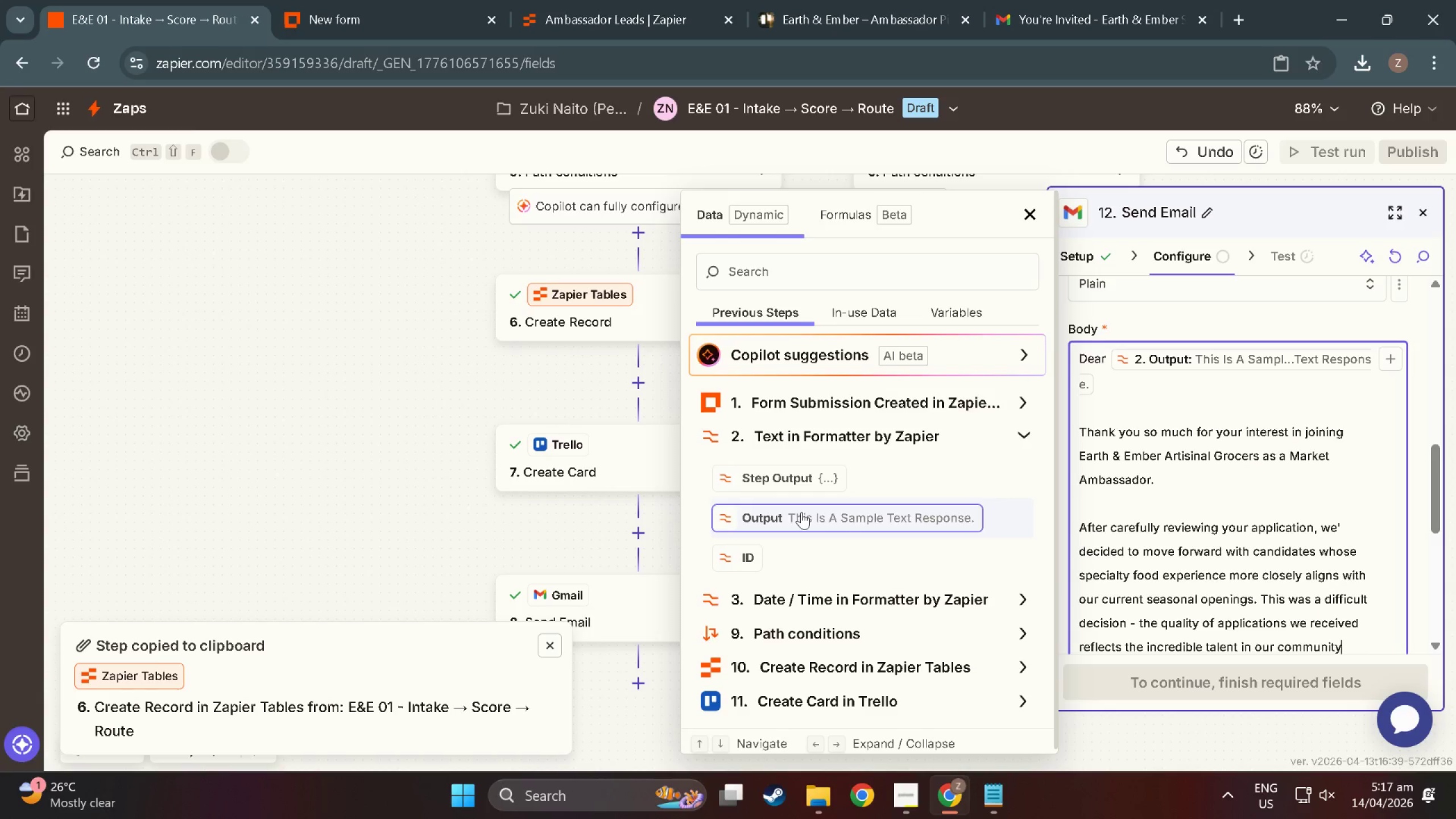 
key(Alt+AltRight)
 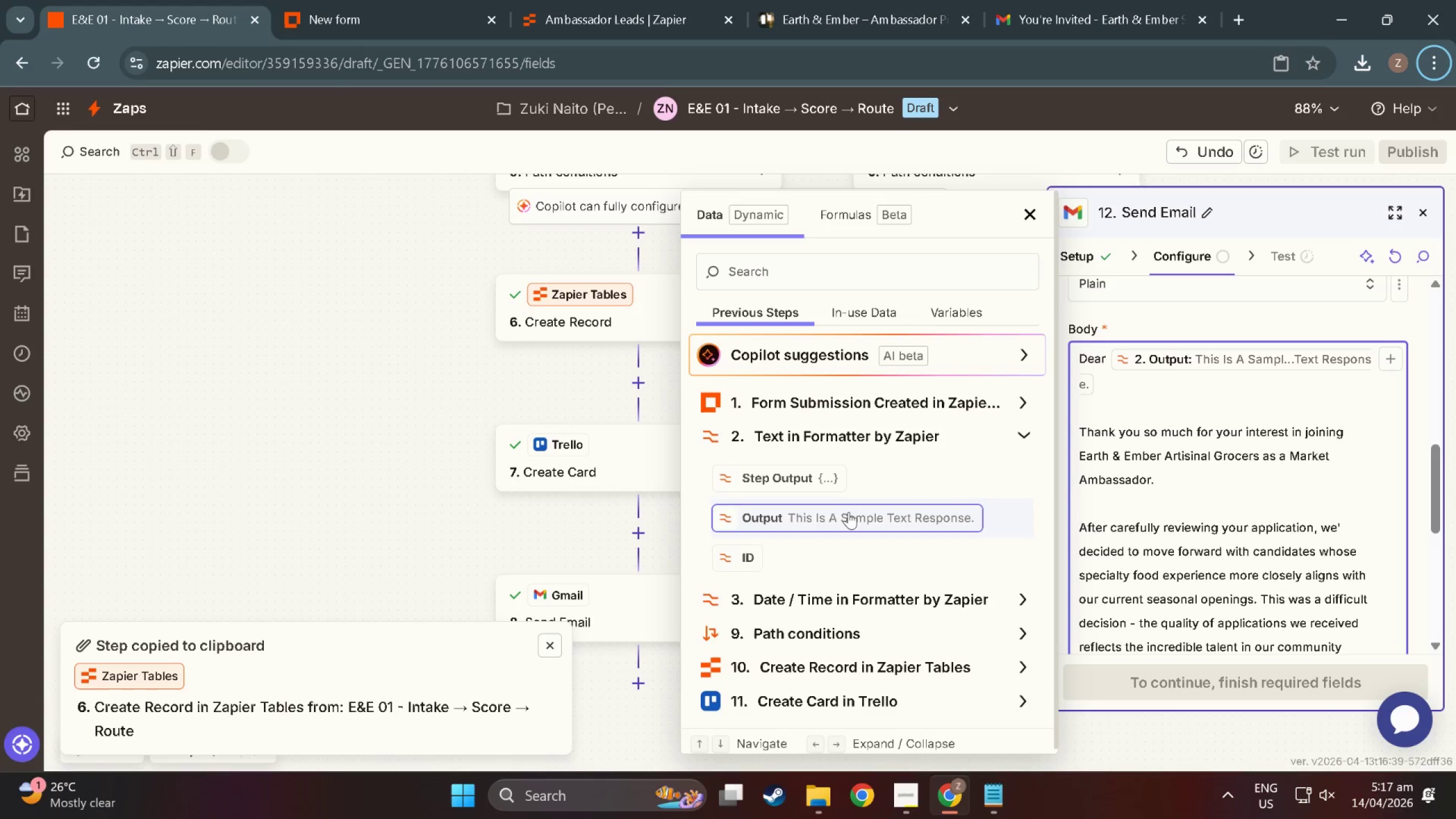 
left_click([1349, 650])
 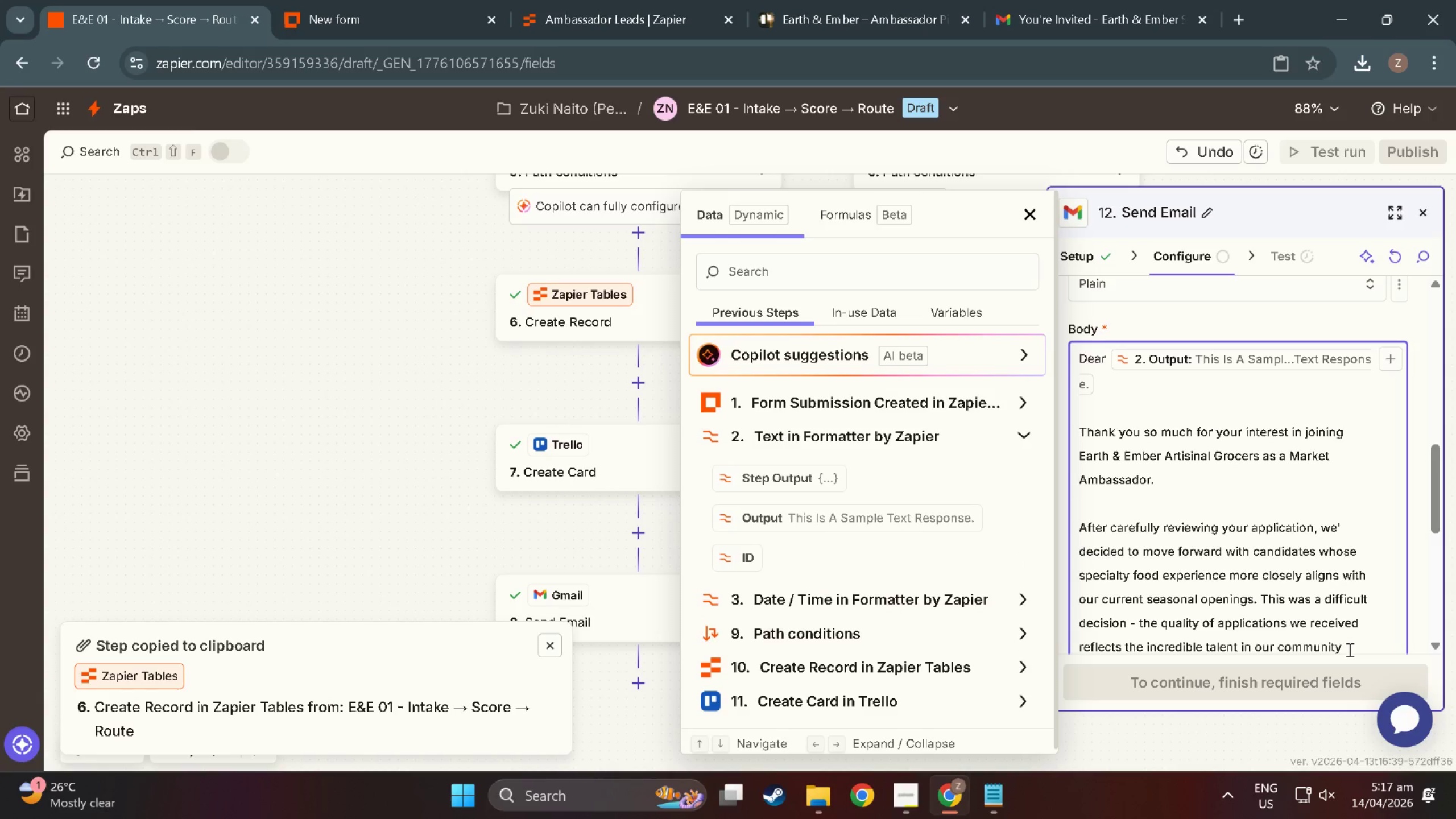 
key(Period)
 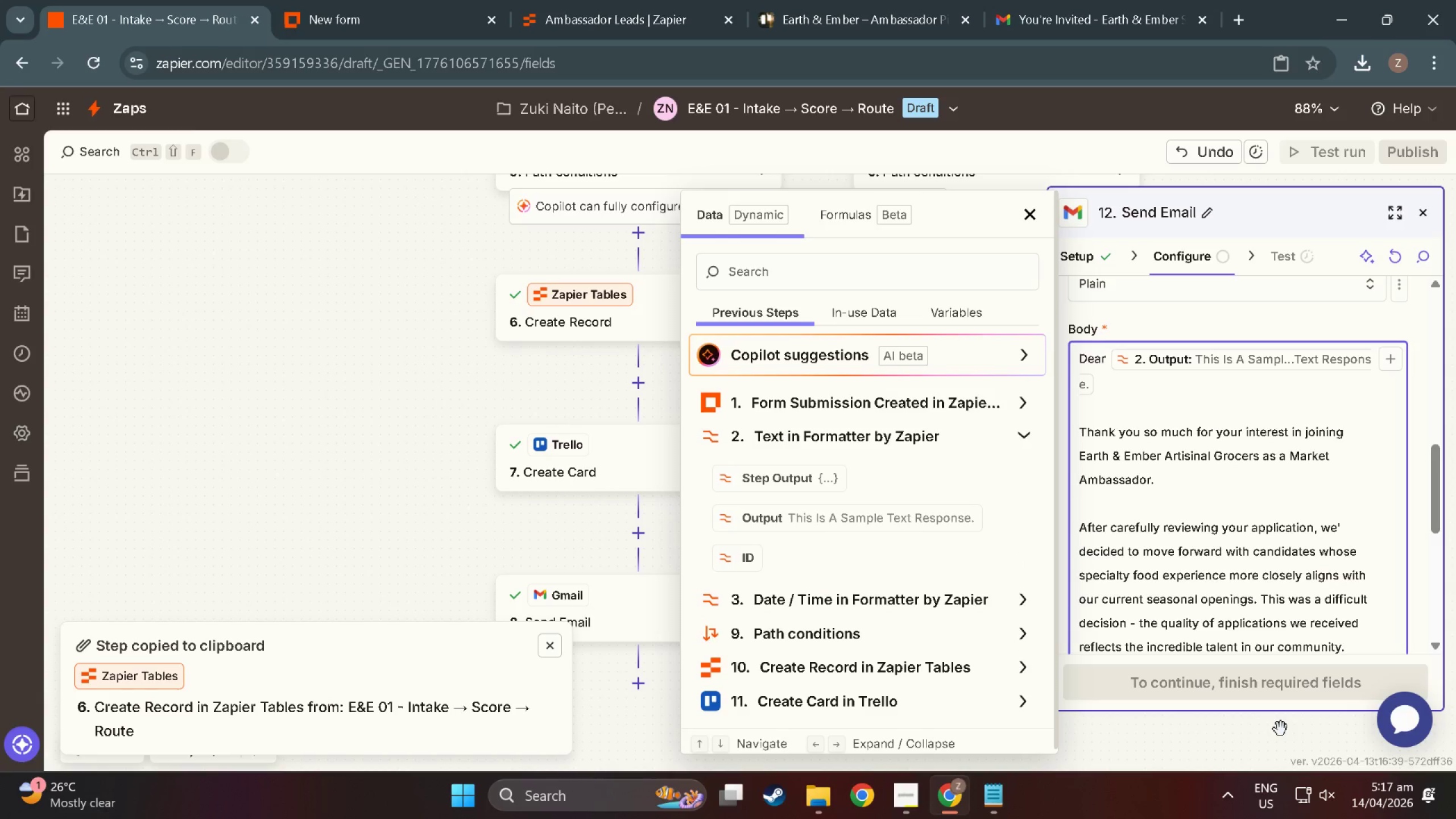 
key(NumpadEnter)
key(NumpadEnter)
type(We love stay s)
key(Backspace)
type(inm)
key(Backspace)
type( touch . Out)
key(Backspace)
type(r marketsa=)
key(Backspace)
key(Backspace)
key(Backspace)
type(s grow eq[F11][F11])
key(Backspace)
type(achn  )
key(Backspace)
key(Backspace)
type( )
key(Backspace)
key(Backspace)
type( )
 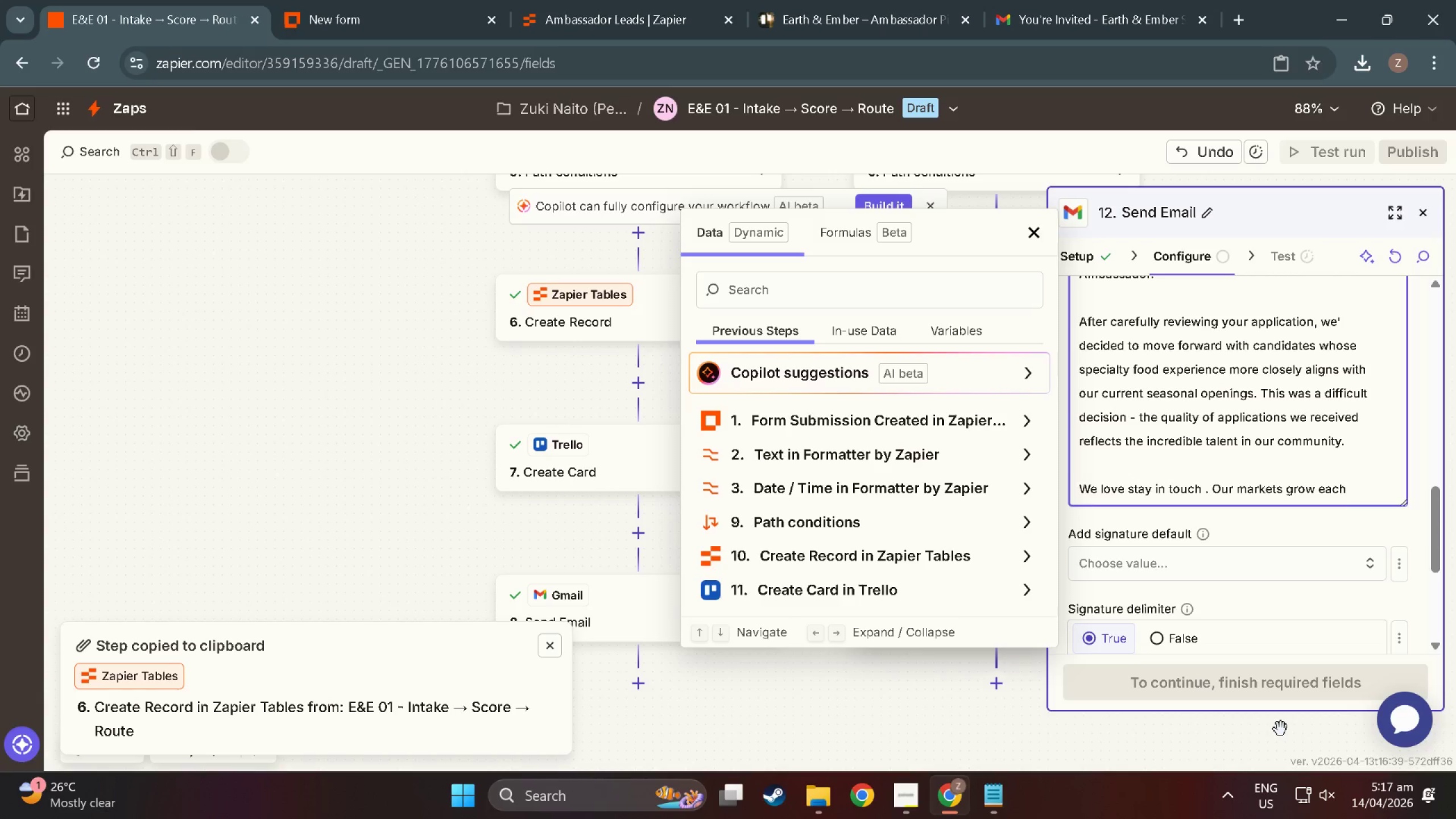 
wait(7.75)
 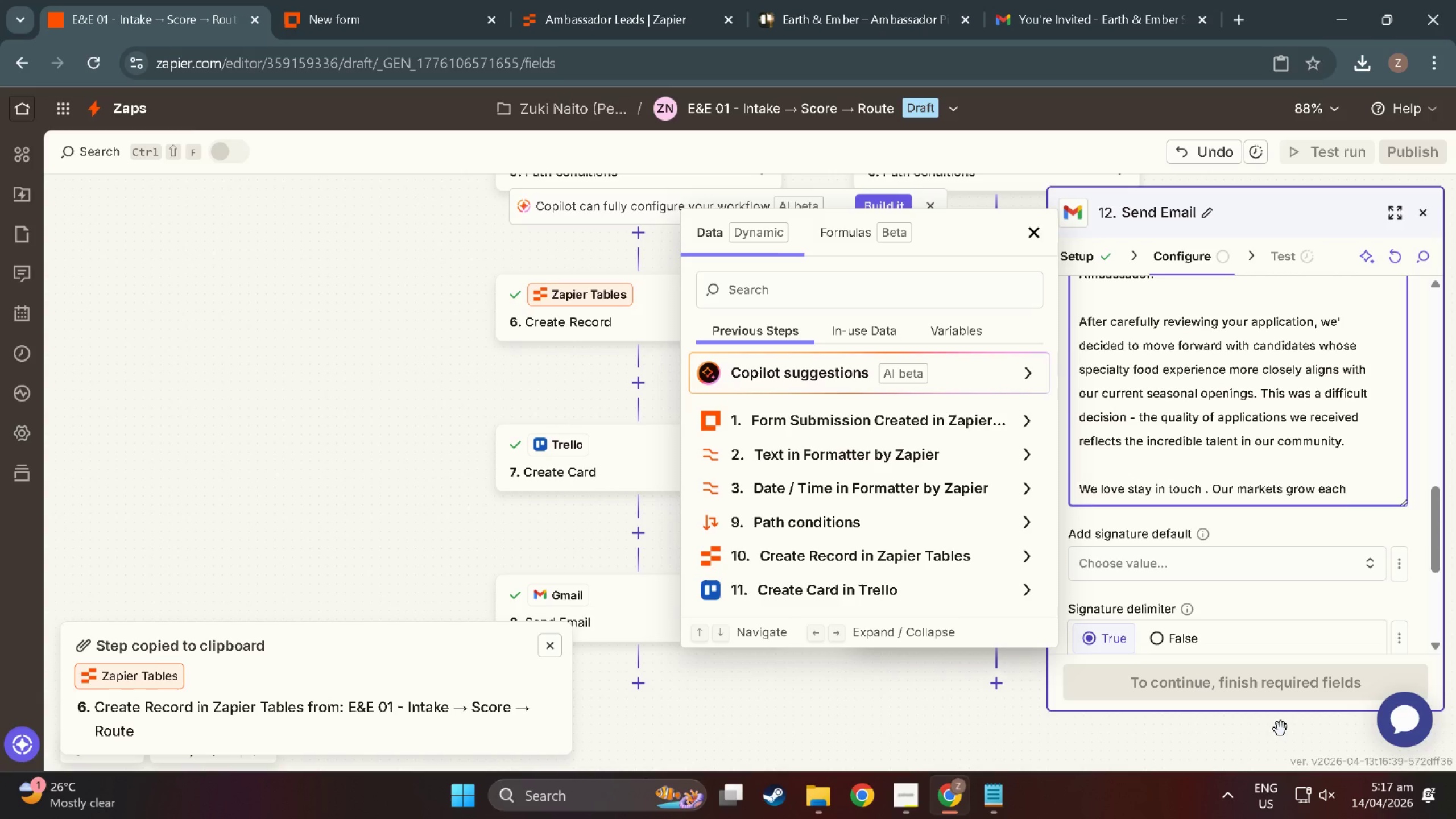 
type(seasom)
key(Backspace)
type(n)
 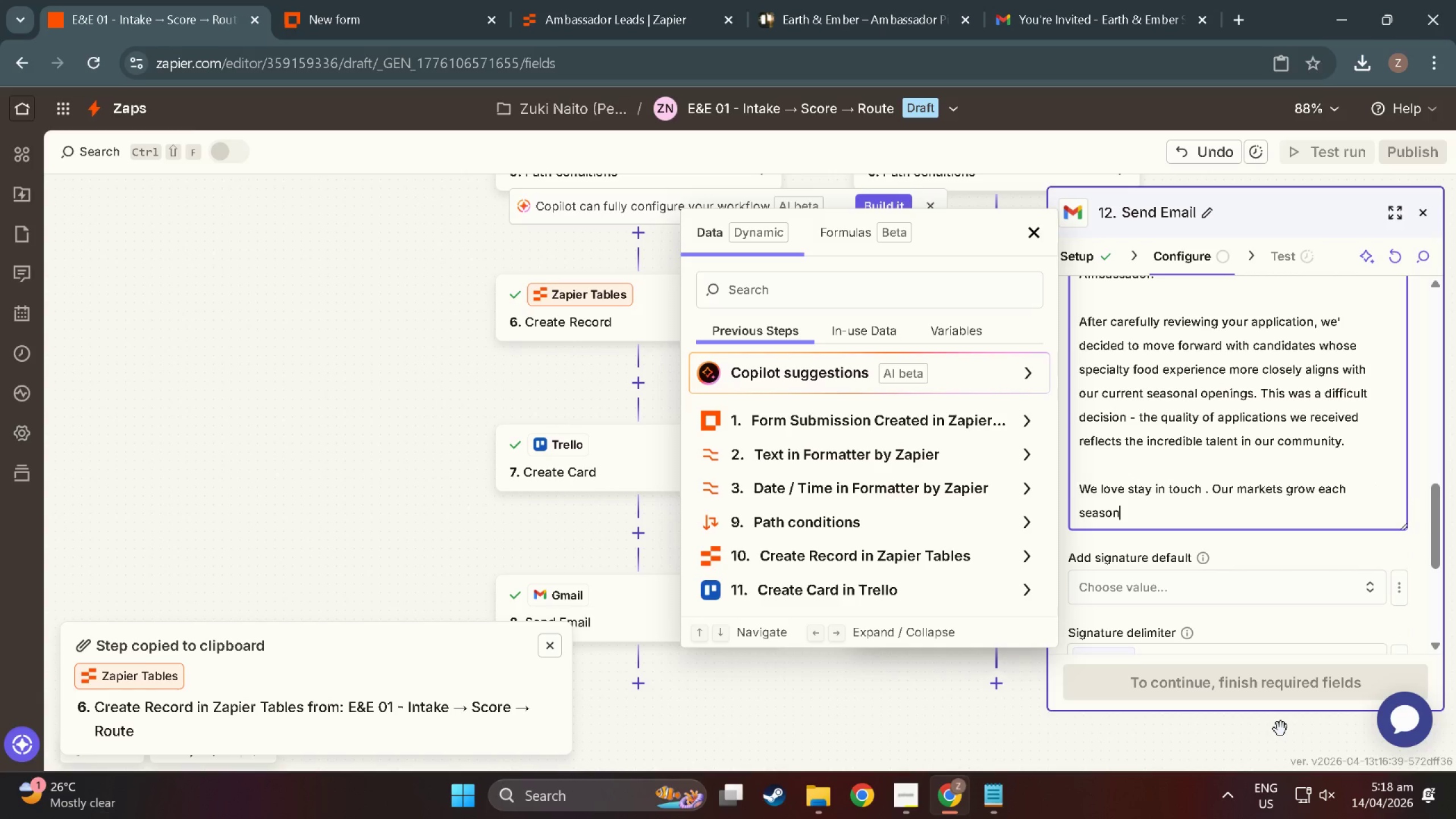 
type(, and a)
key(Backspace)
type(new Ambassador roles become available reguralrly)
 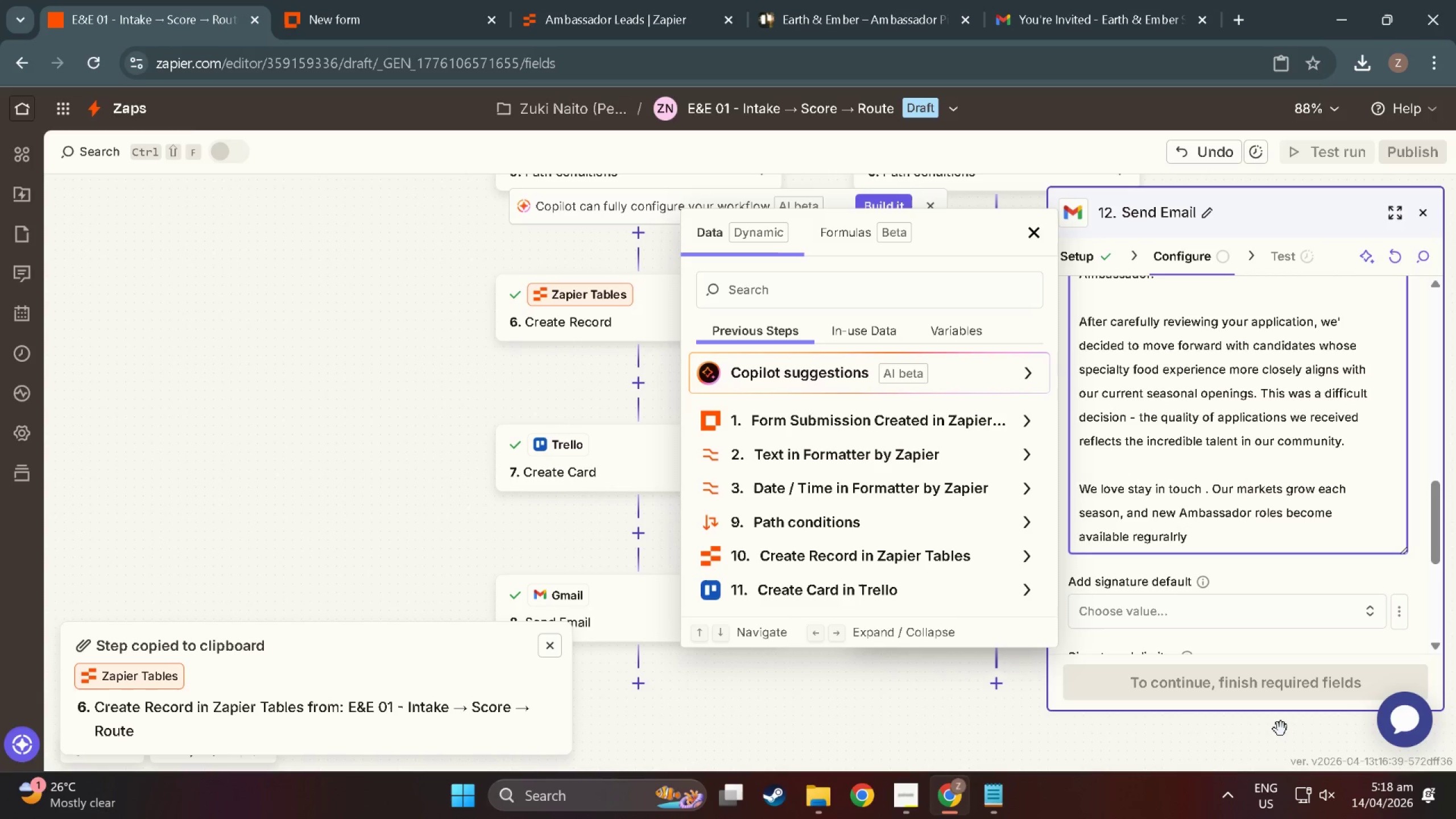 
key(Backspace)
key(Backspace)
key(Backspace)
key(Backspace)
key(Backspace)
key(Backspace)
type(larly )
 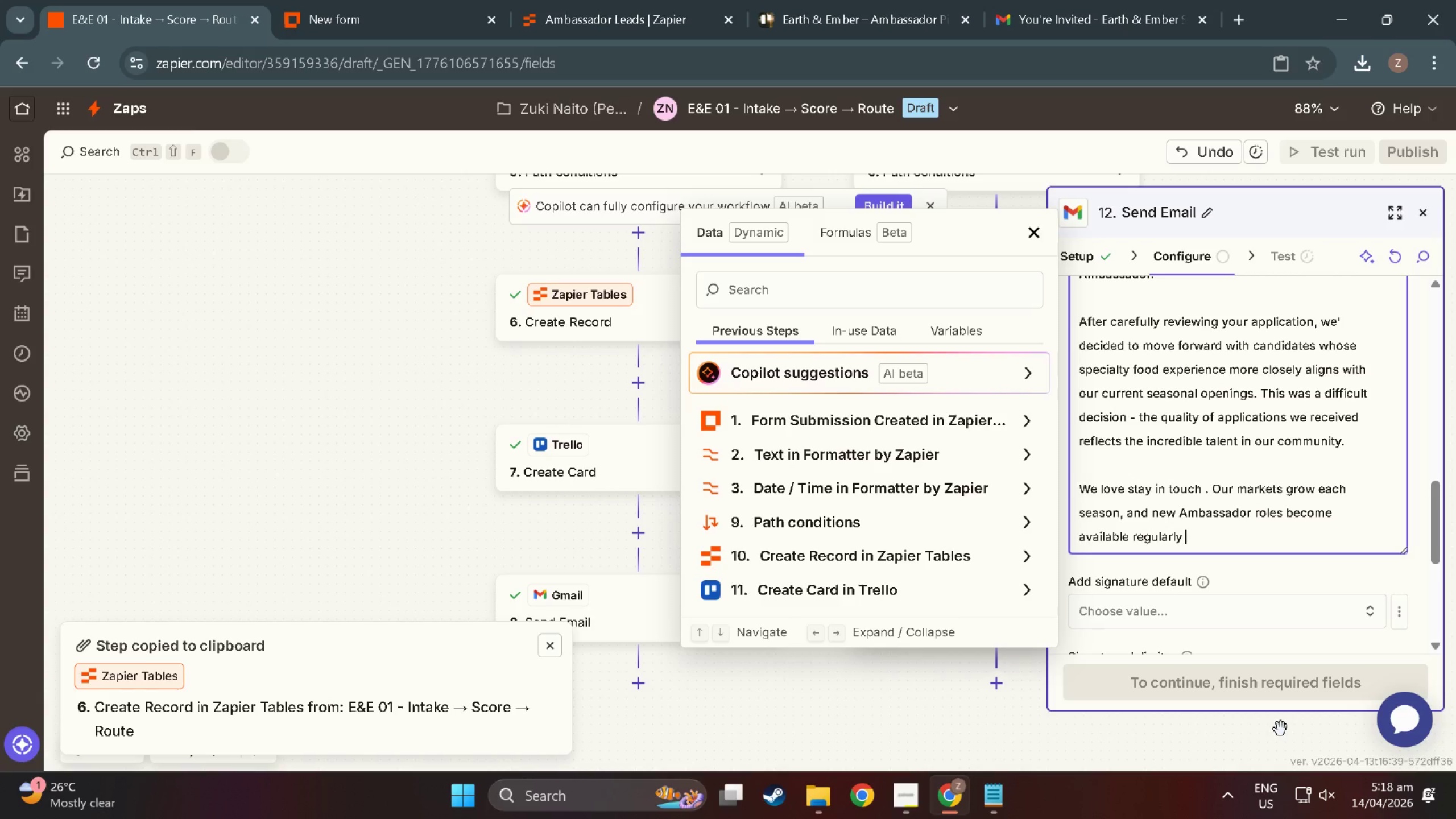 
type(. We warmly )
 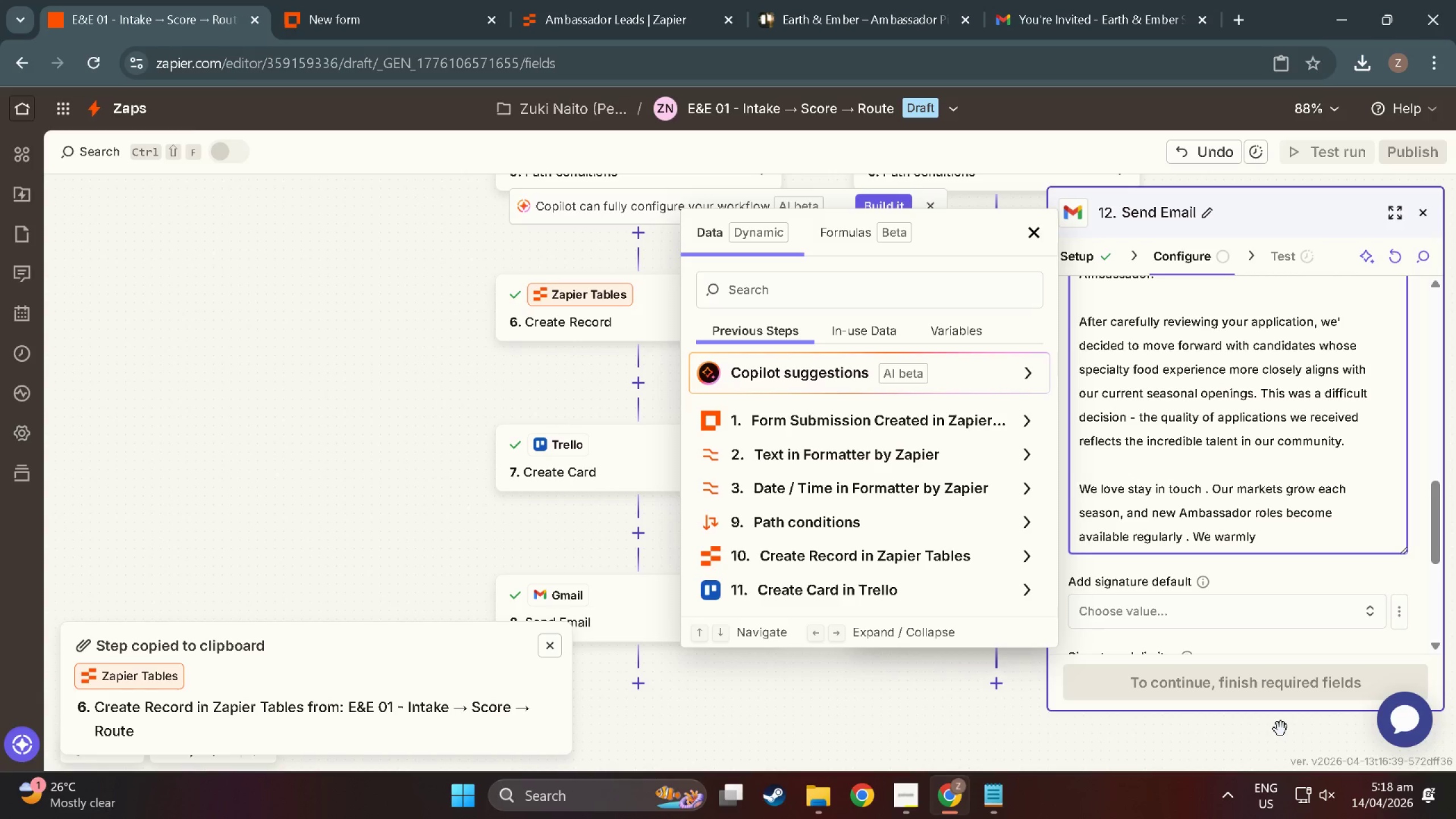 
type(encourage you to re-apply imn)
key(Backspace)
key(Backspace)
type(n thew)
key(Backspace)
type(e)
key(Backspace)
key(Backspace)
type(e future.)
 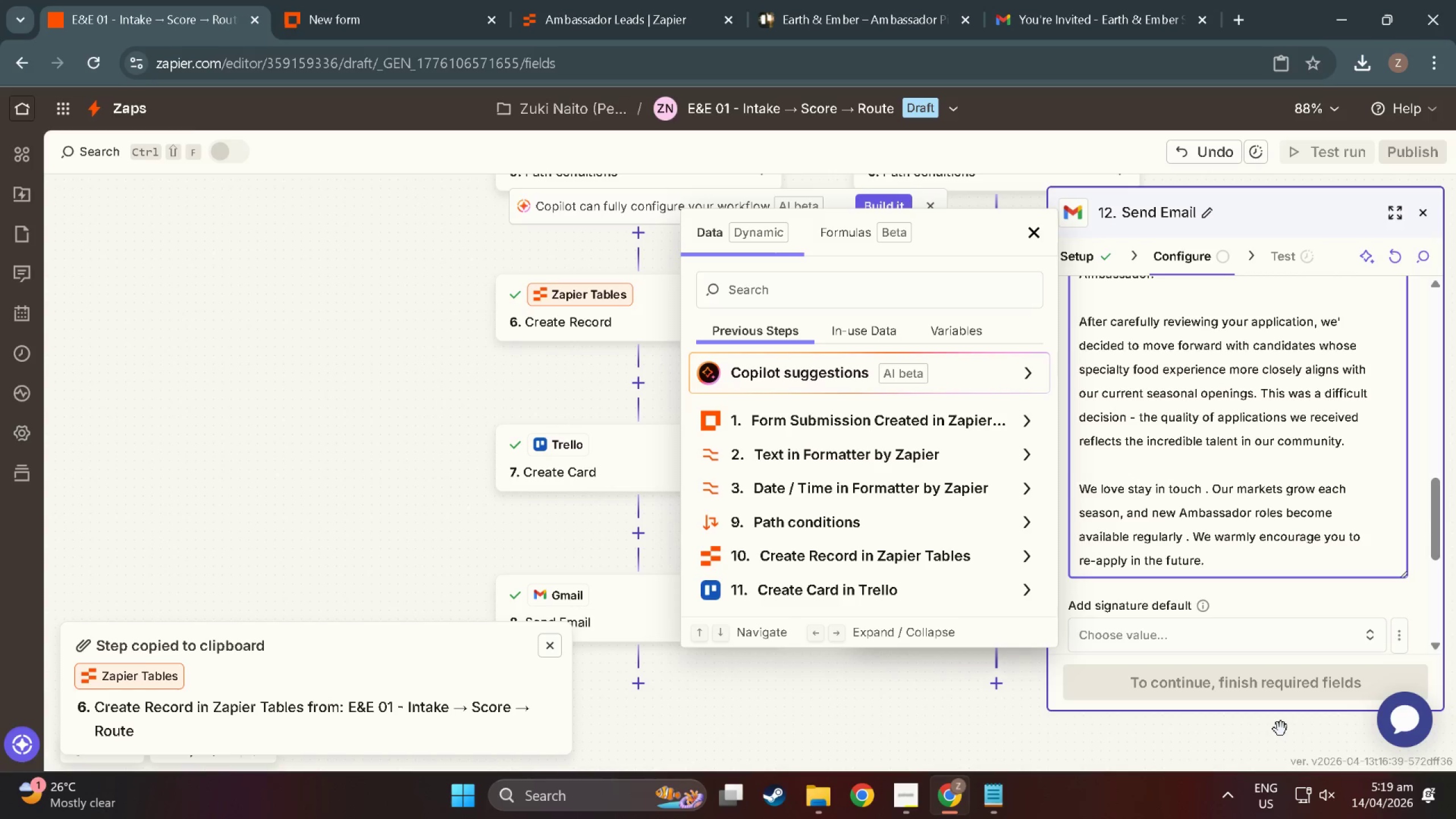 
key(Enter)
 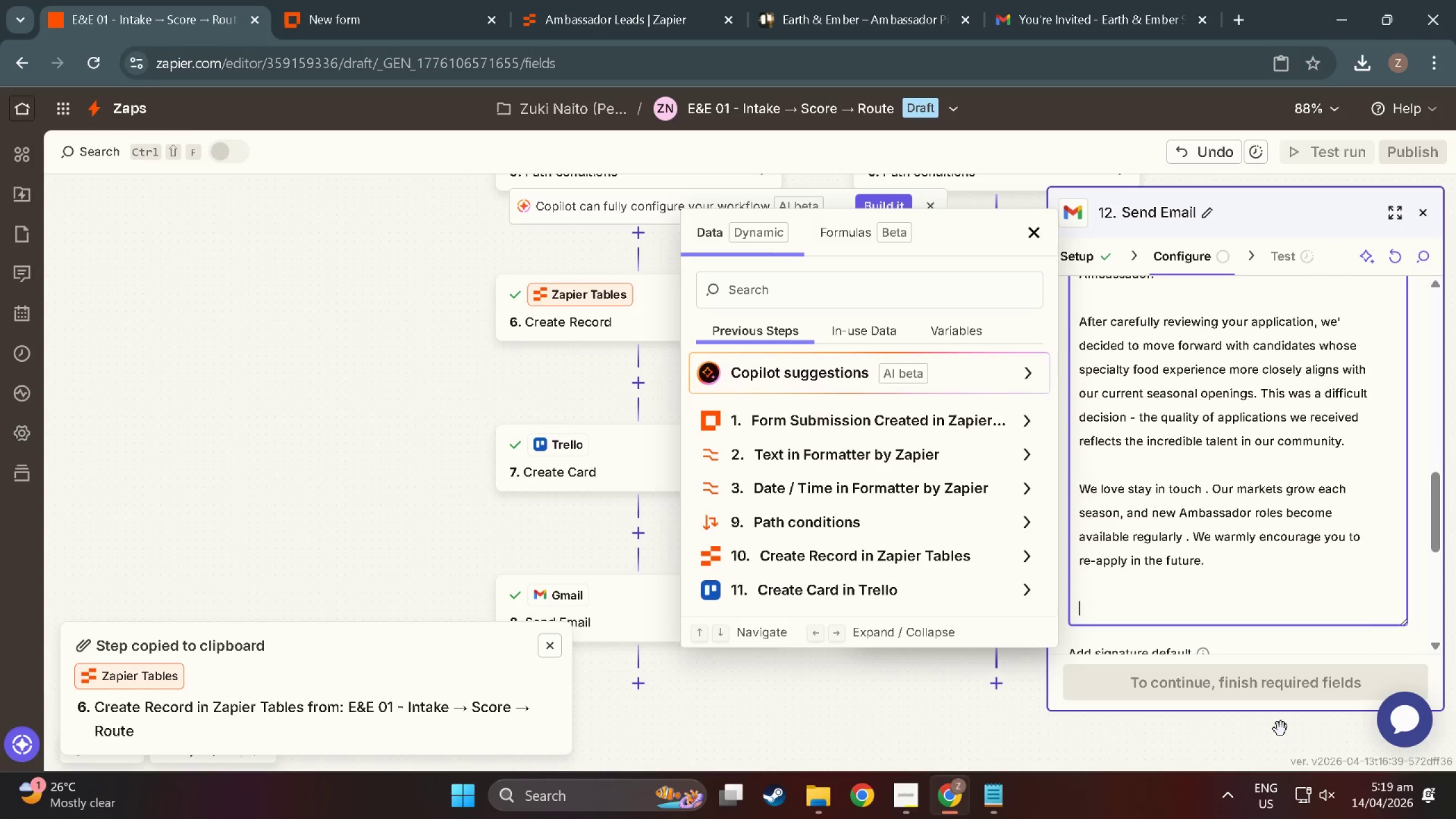 
key(Enter)
 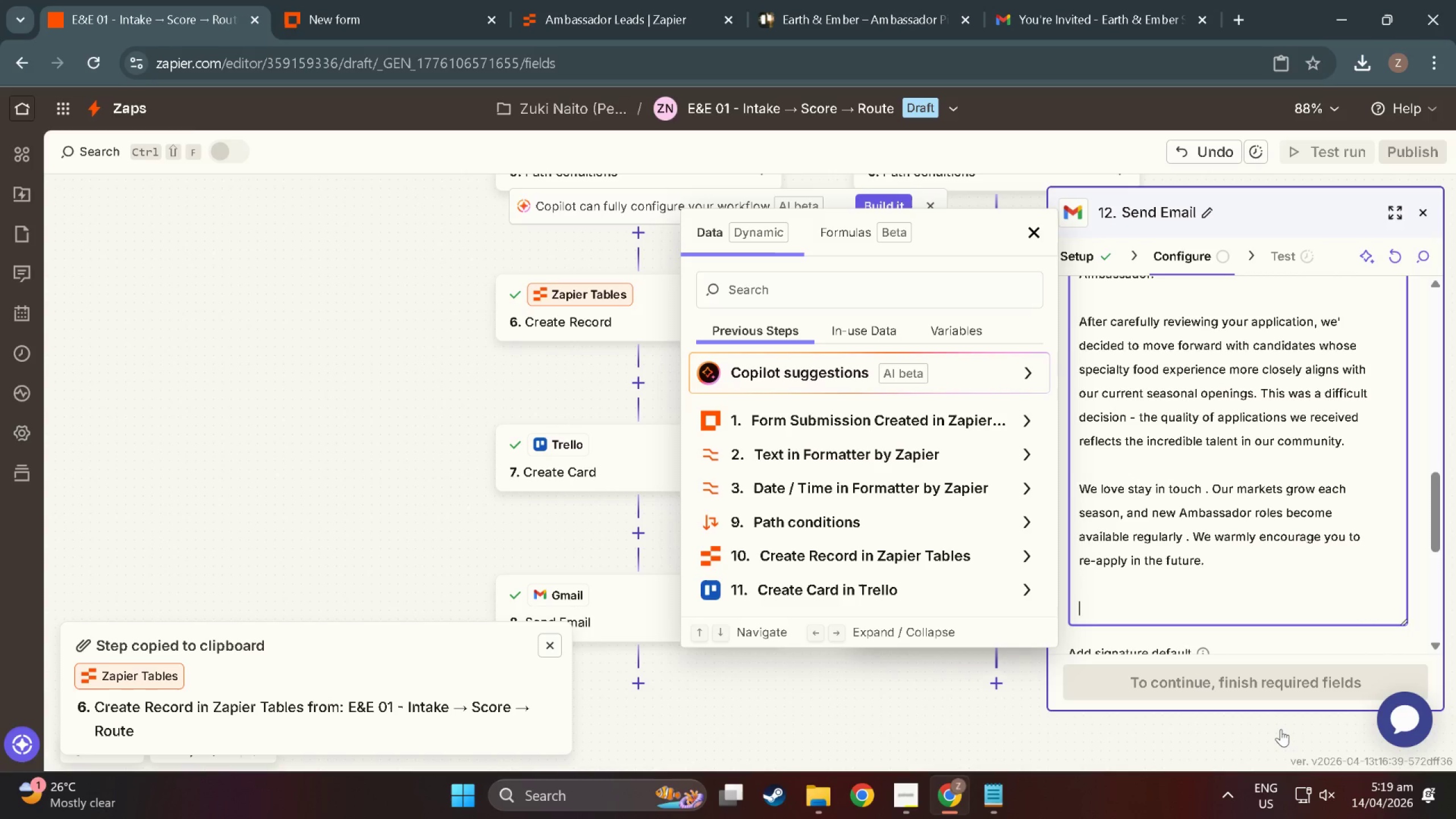 
type(Thanl)
key(Backspace)
type(k ou )
key(Backspace)
key(Backspace)
key(Backspace)
type(u)
key(Backspace)
type(you again for your time and passion for artisan food )
key(Backspace)
type(.)
 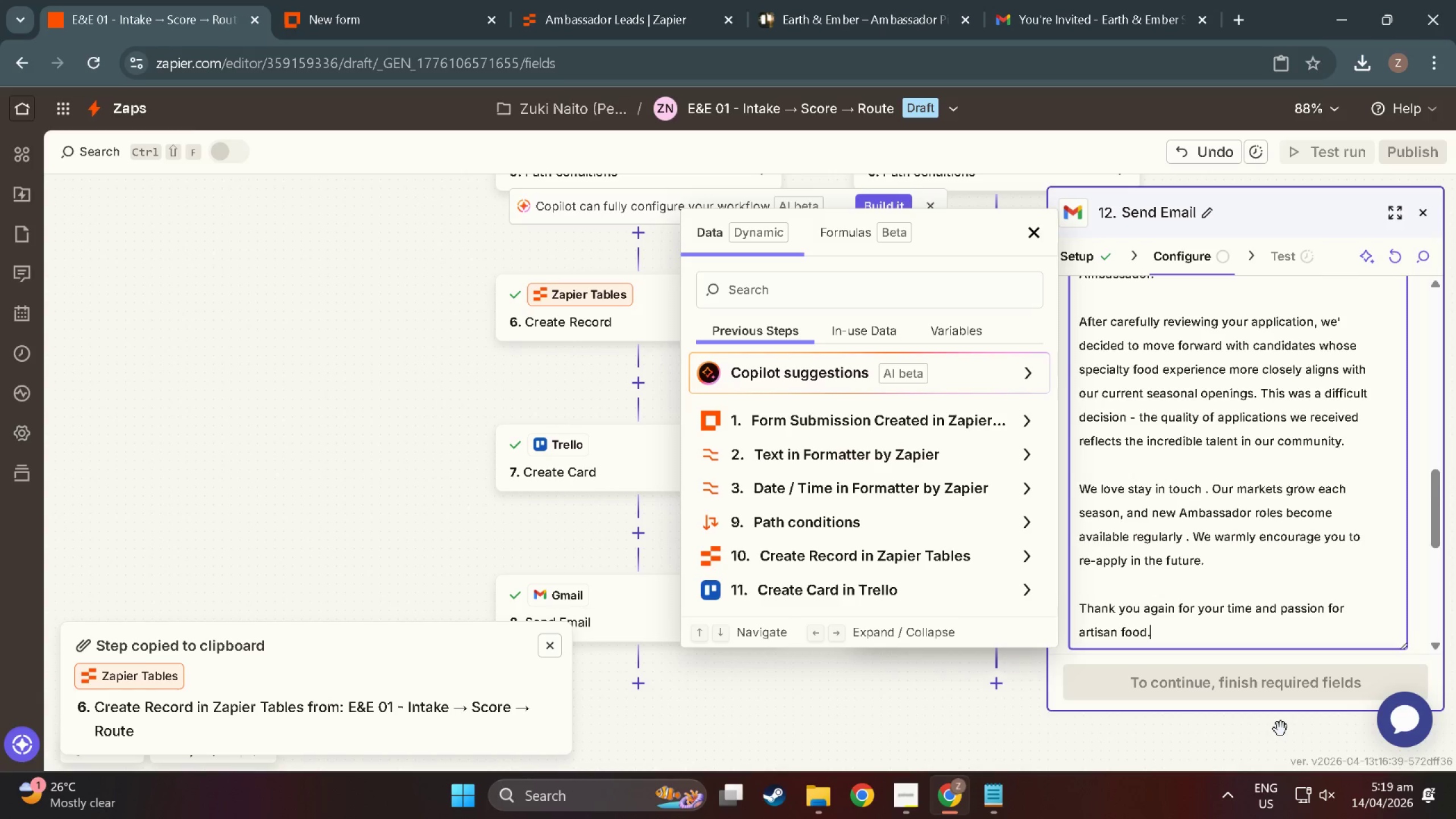 
key(Enter)
 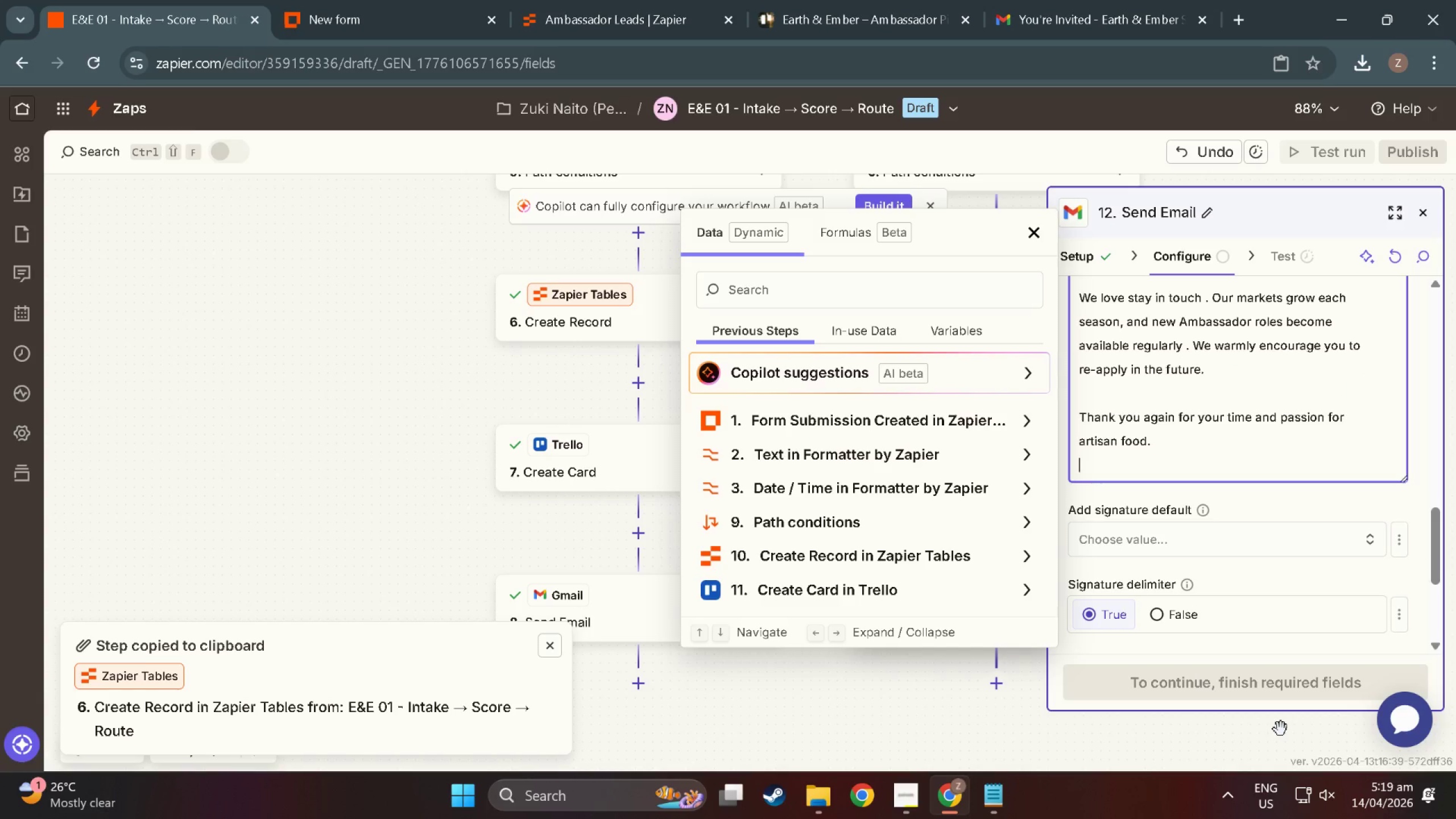 
key(Enter)
 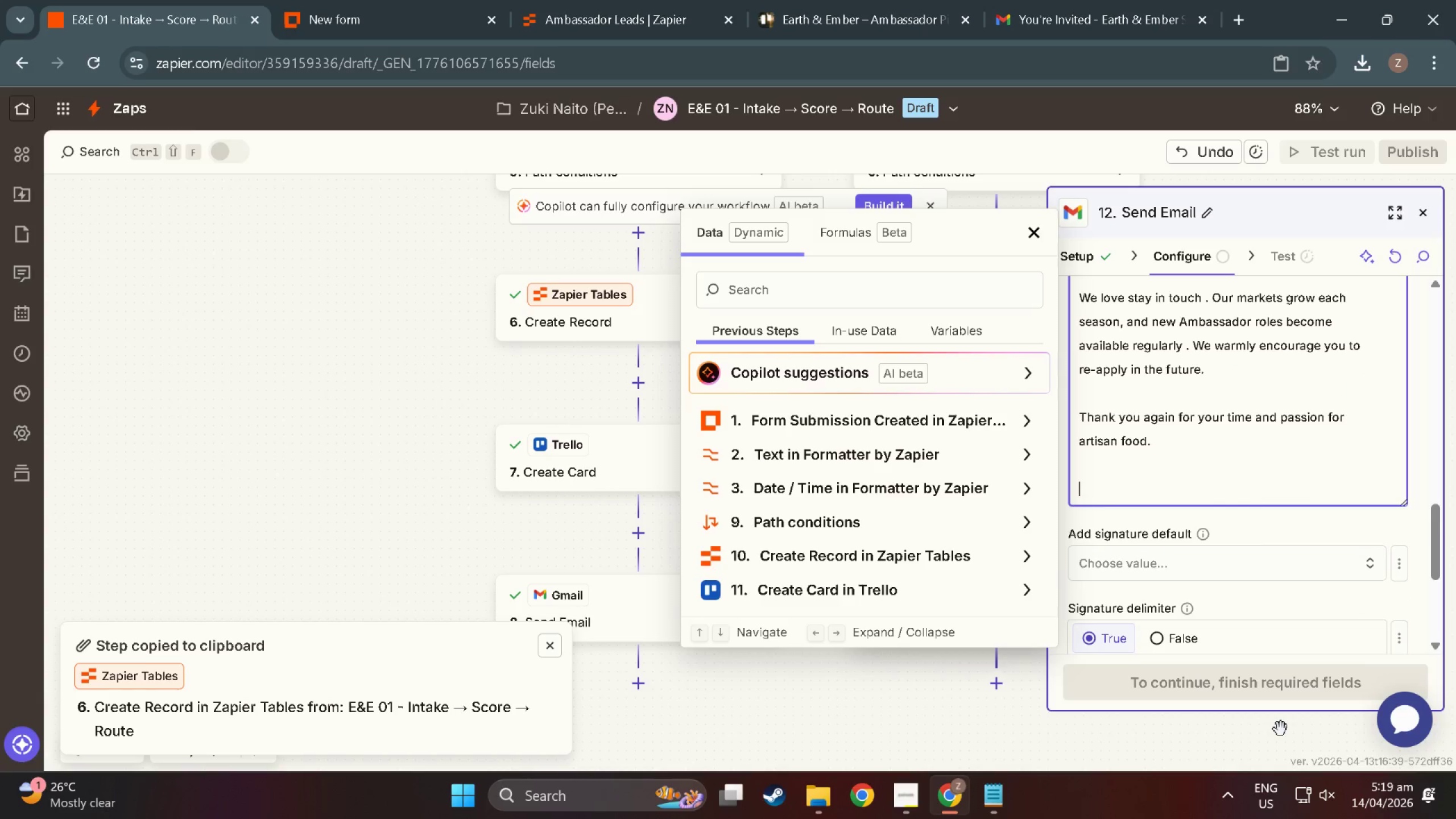 
type(w)
key(Backspace)
type(With appreciation)
 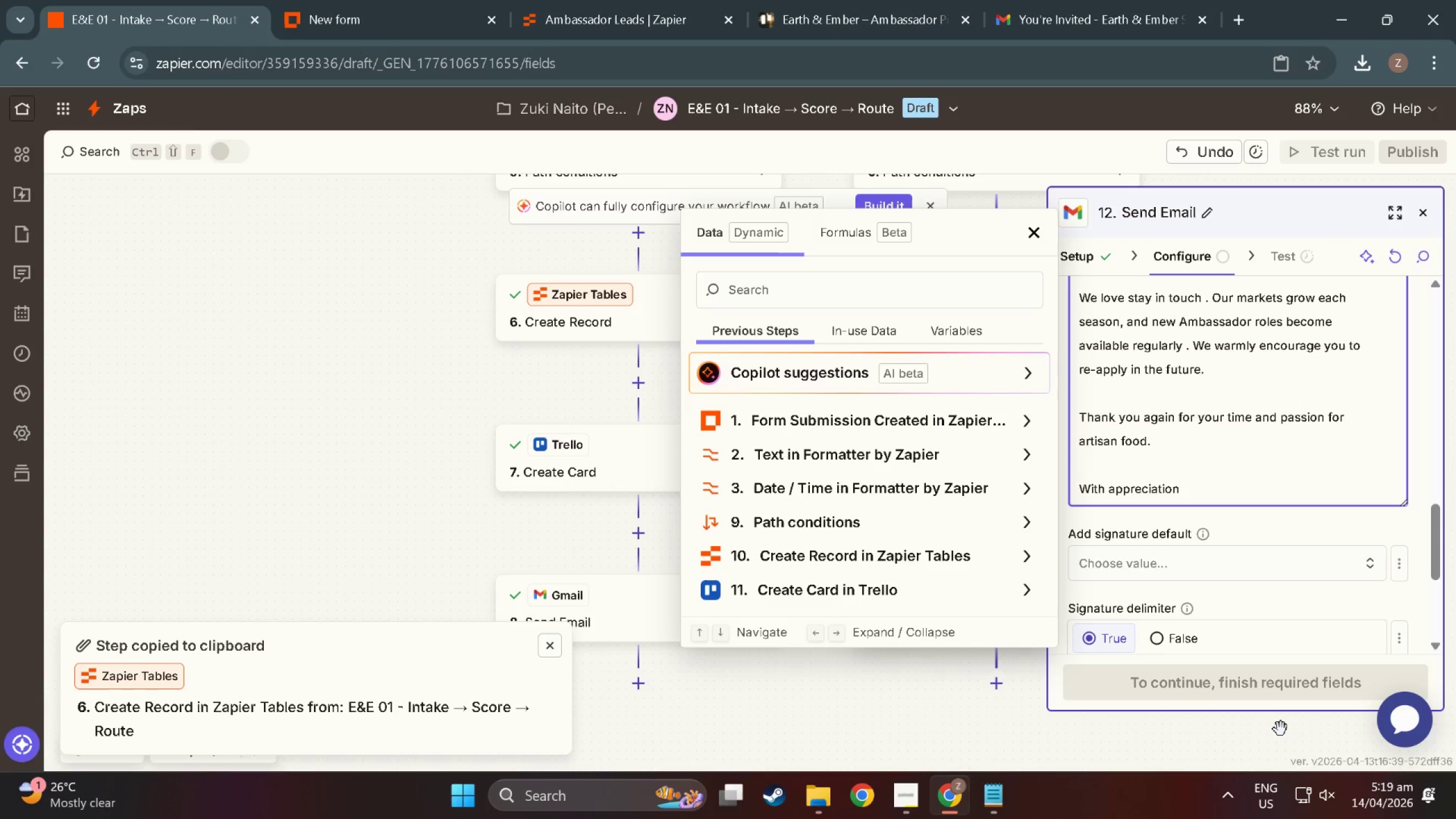 
key(Comma)
 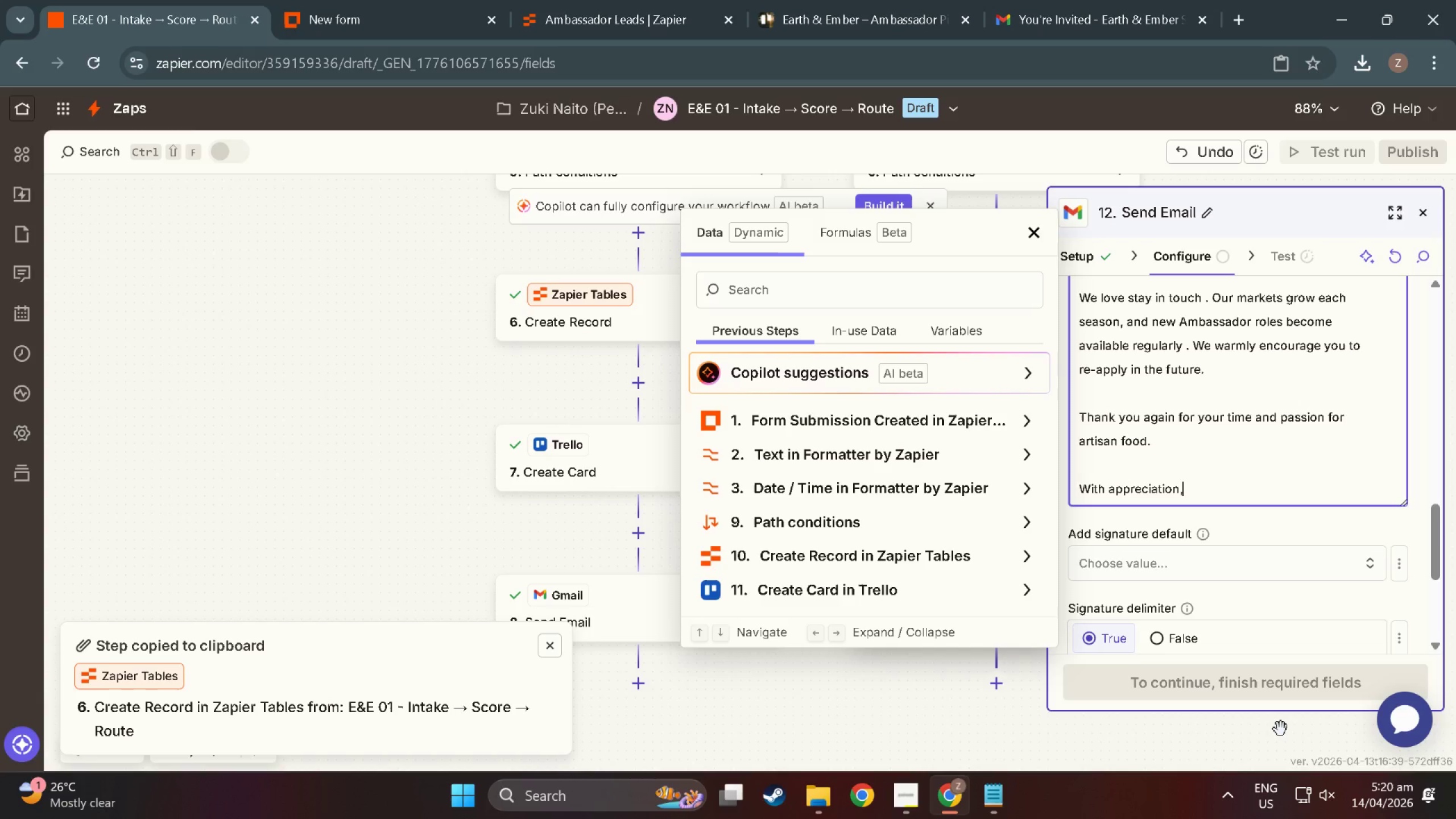 
key(Enter)
 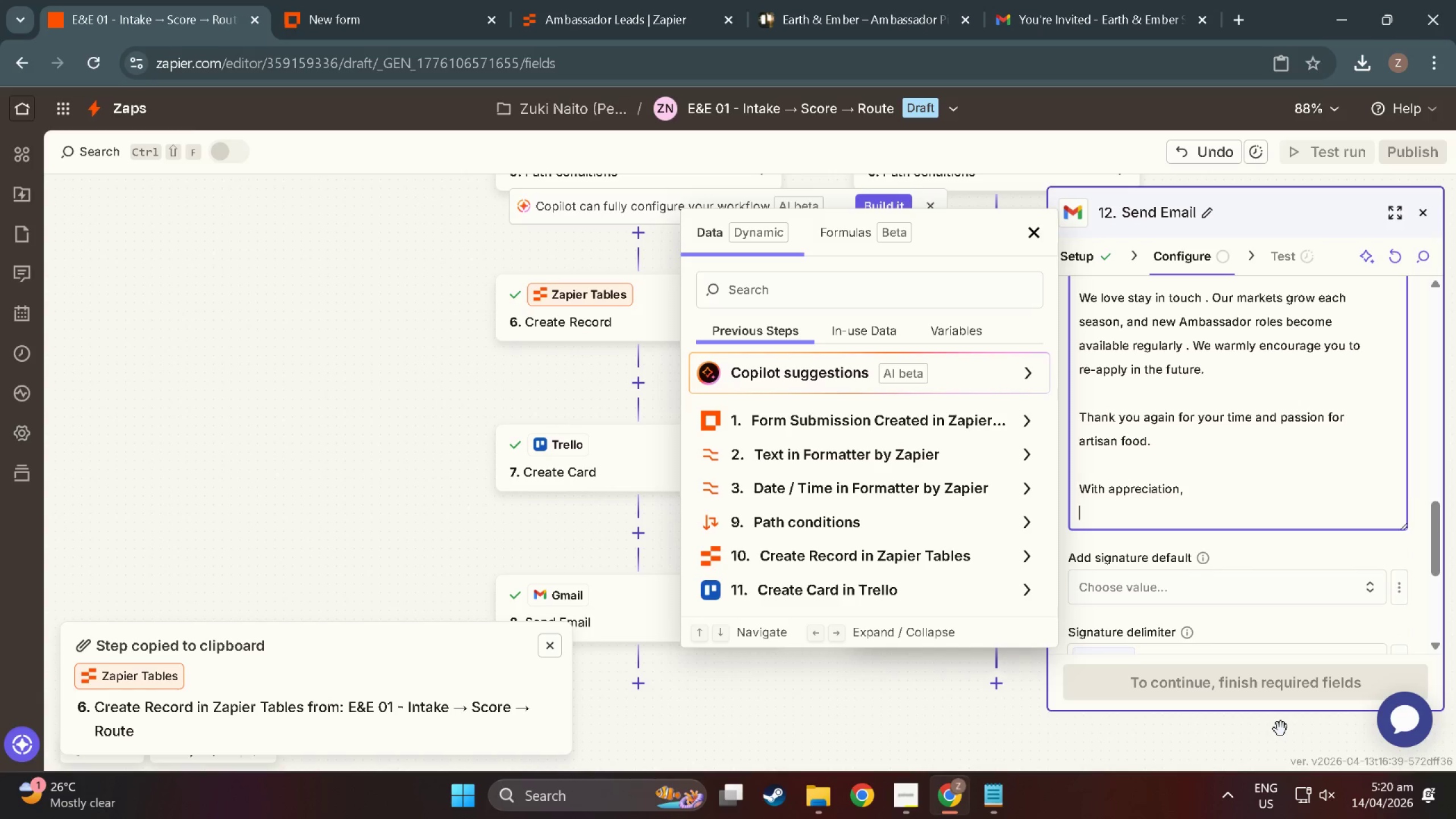 
type(The Earth & Ember HR Team)
 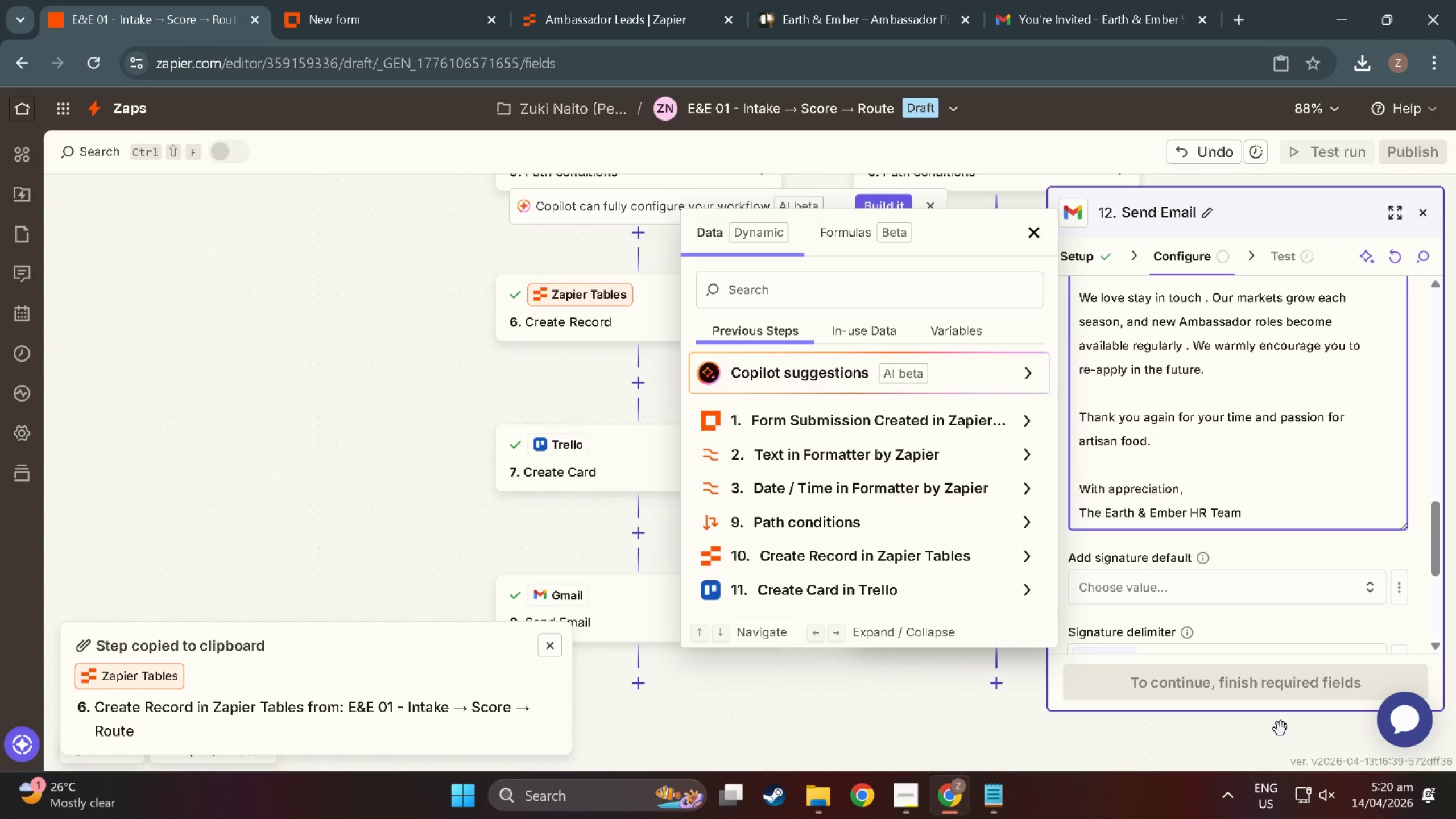 
wait(18.67)
 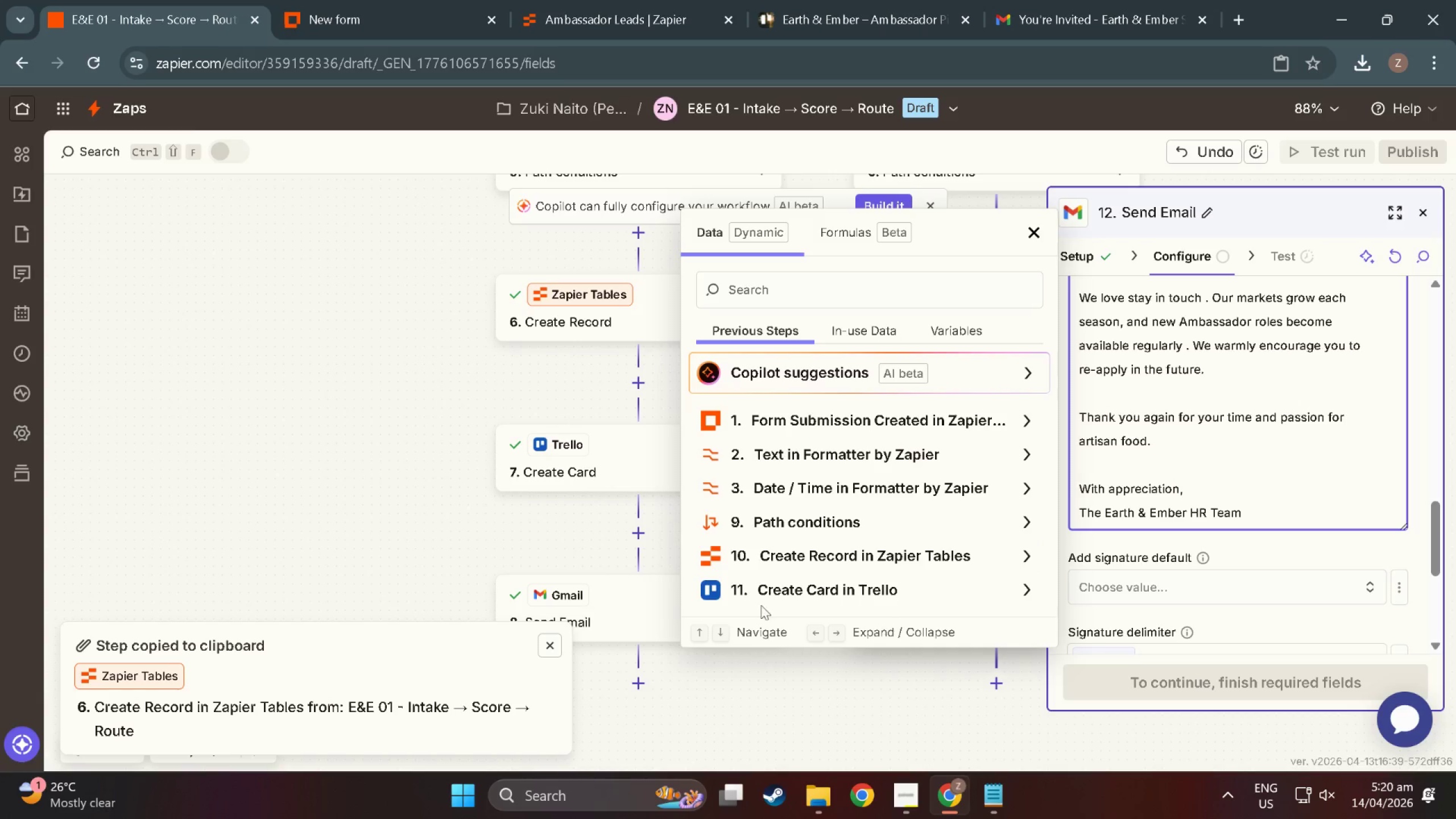 
left_click([1213, 729])
 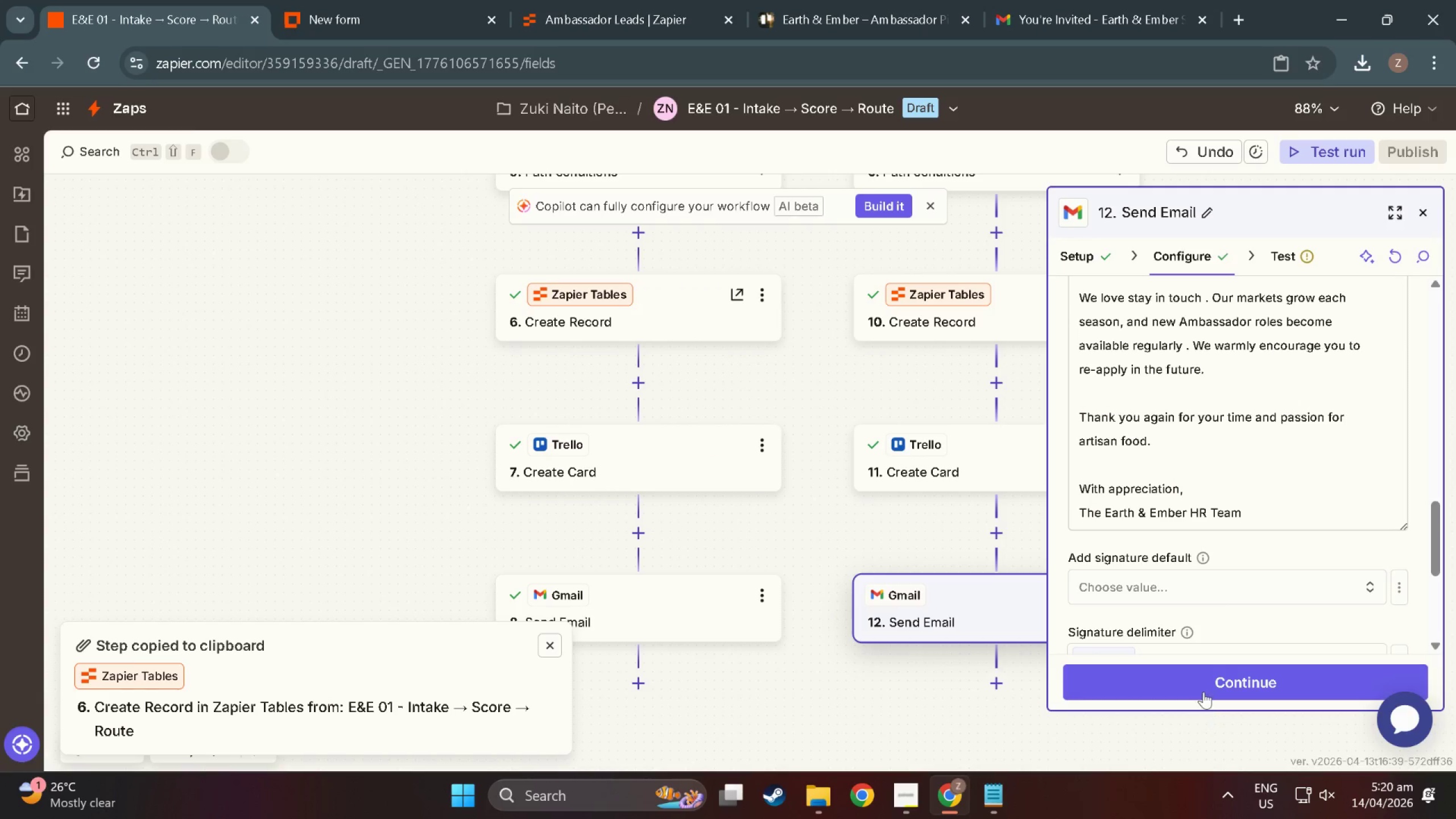 
left_click([1203, 674])
 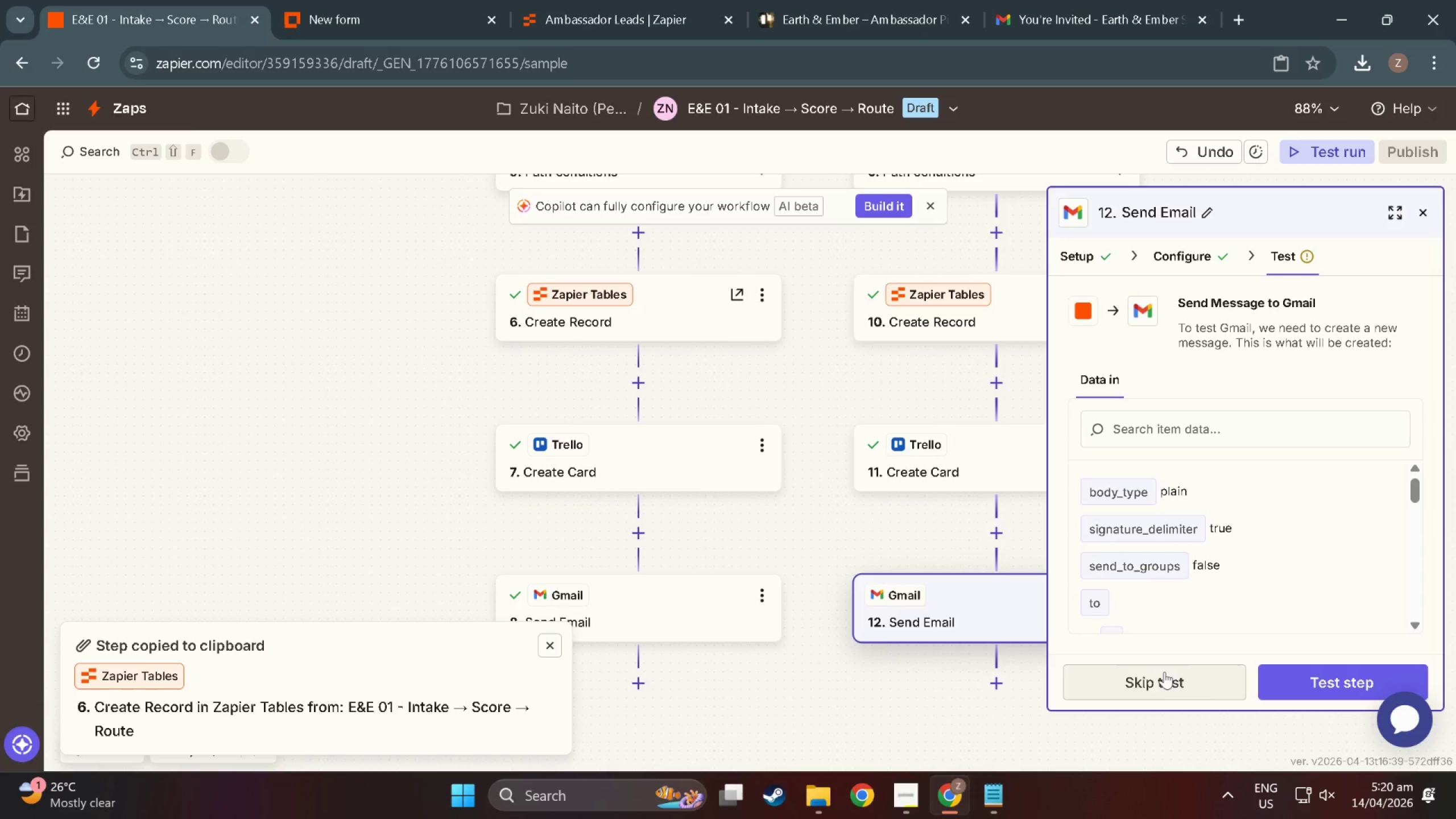 
left_click([1309, 678])
 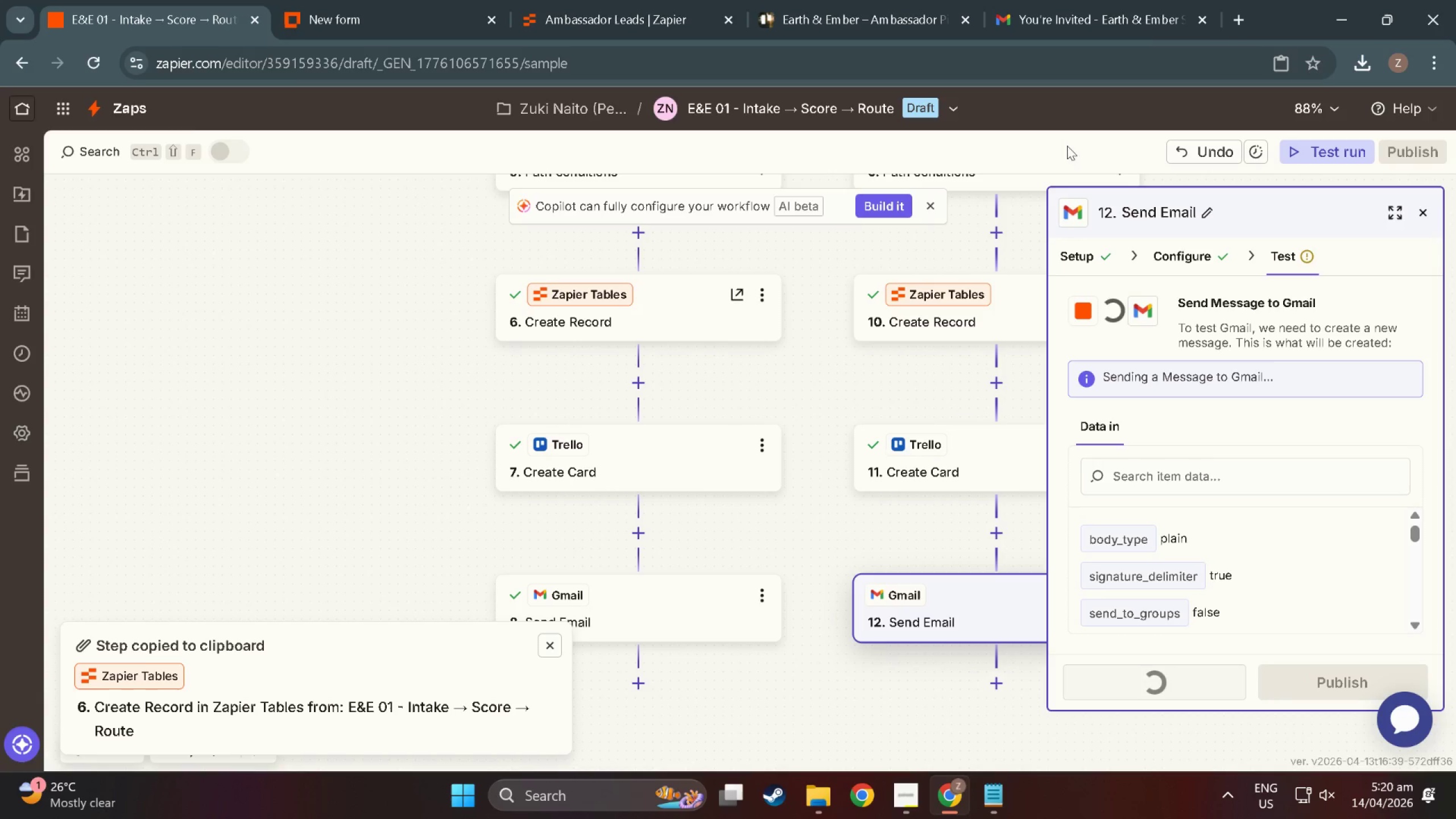 
left_click([1158, 7])
 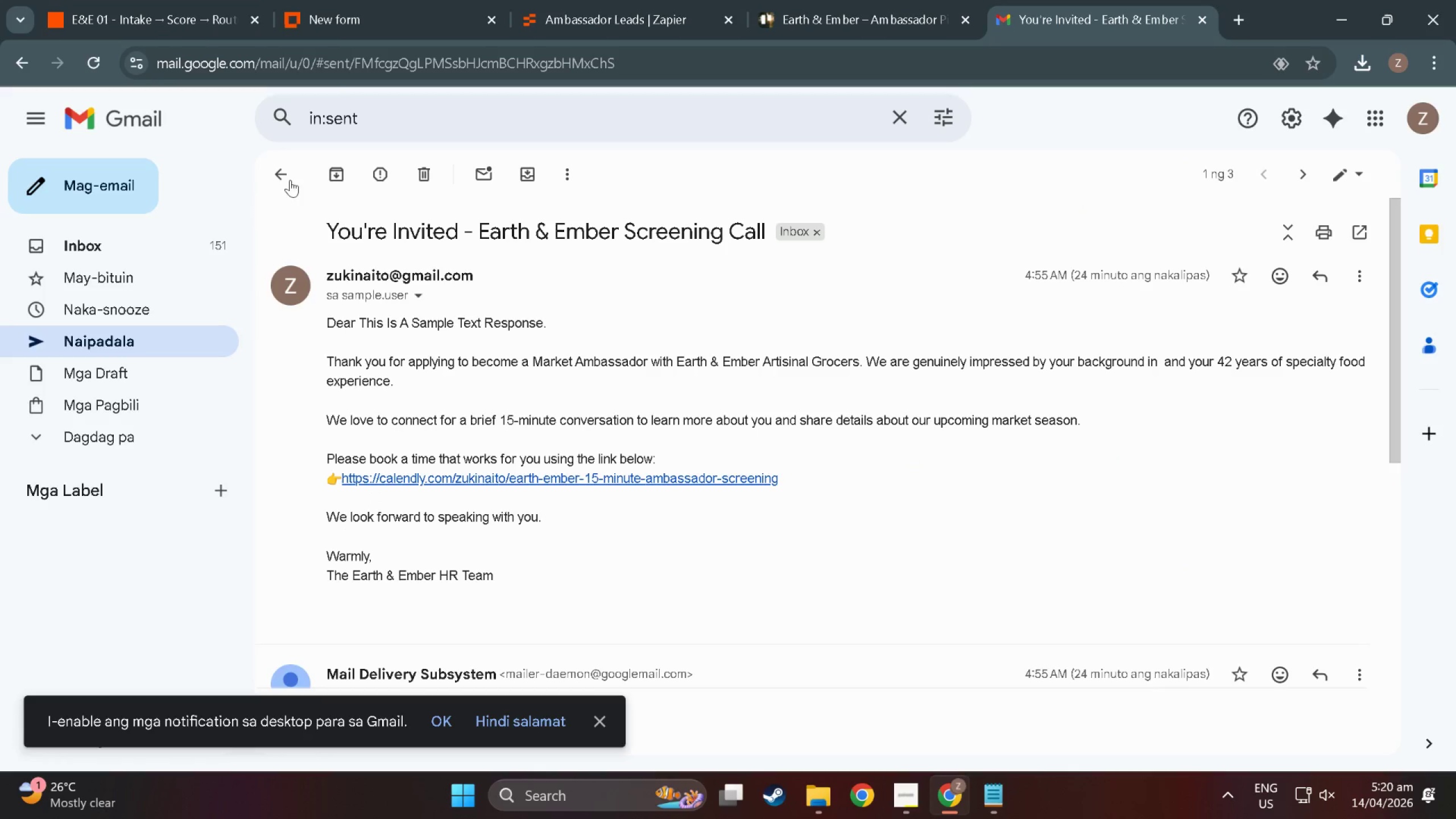 
left_click([290, 171])
 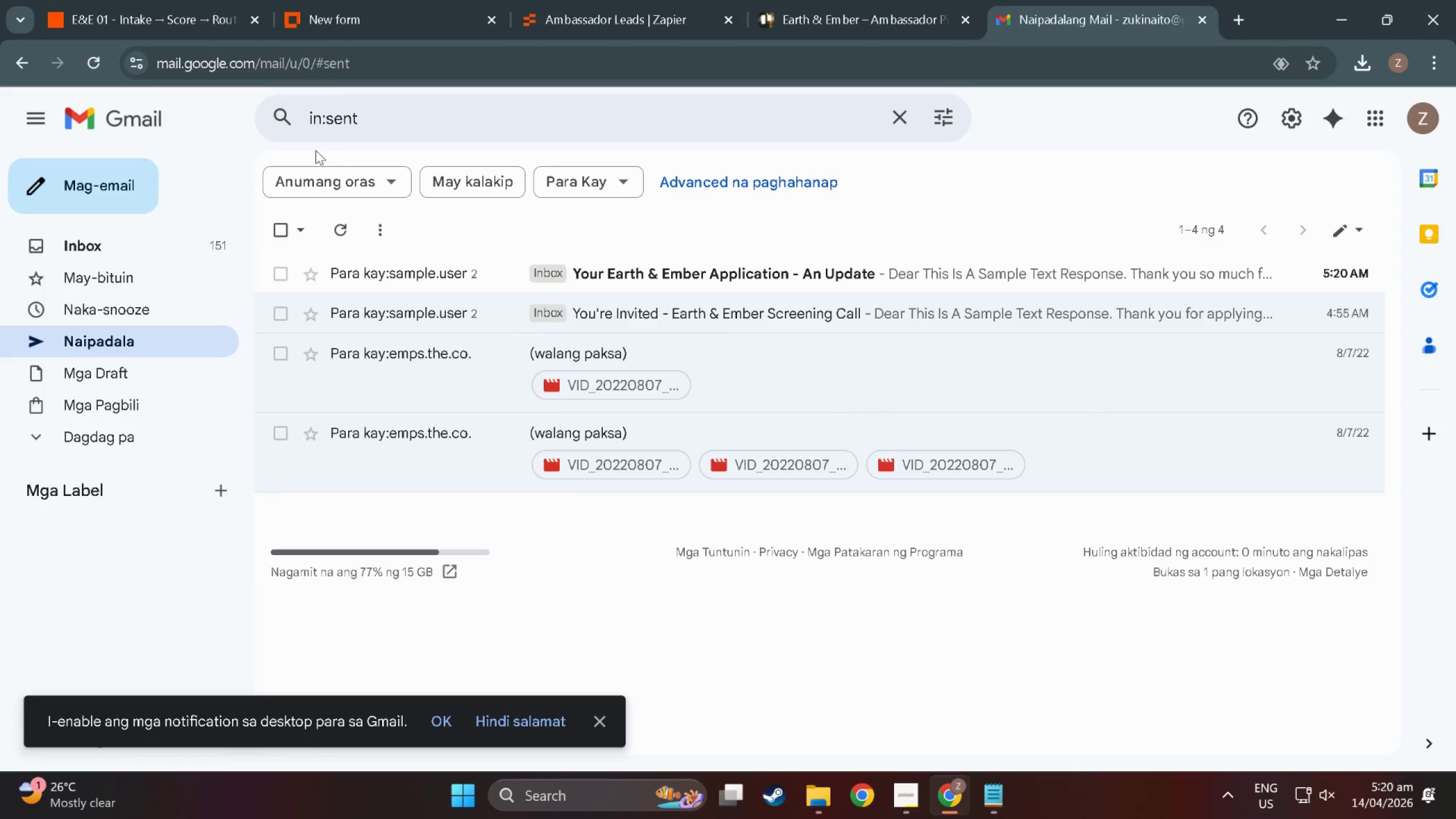 
left_click([586, 267])
 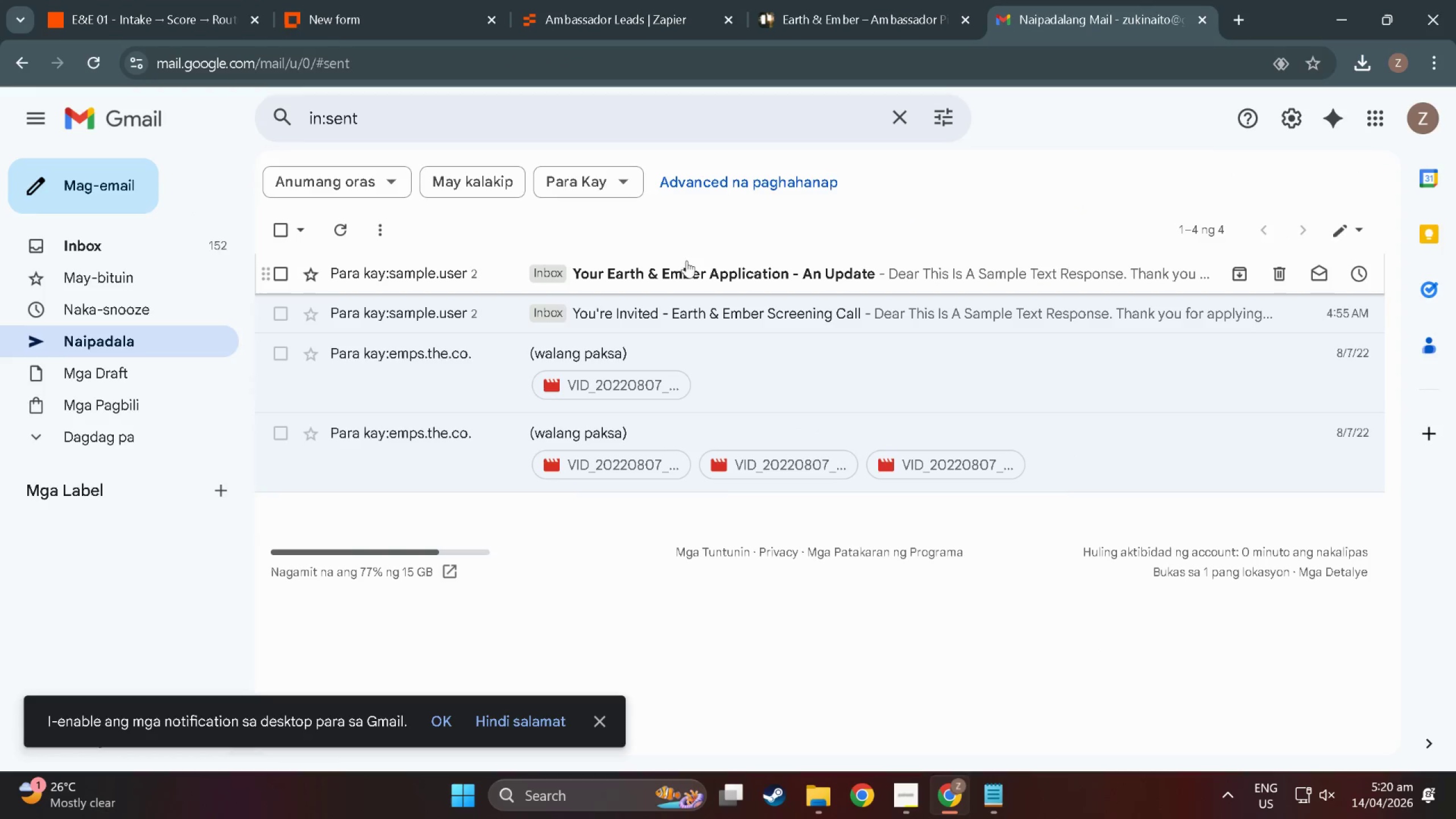 
left_click([686, 260])
 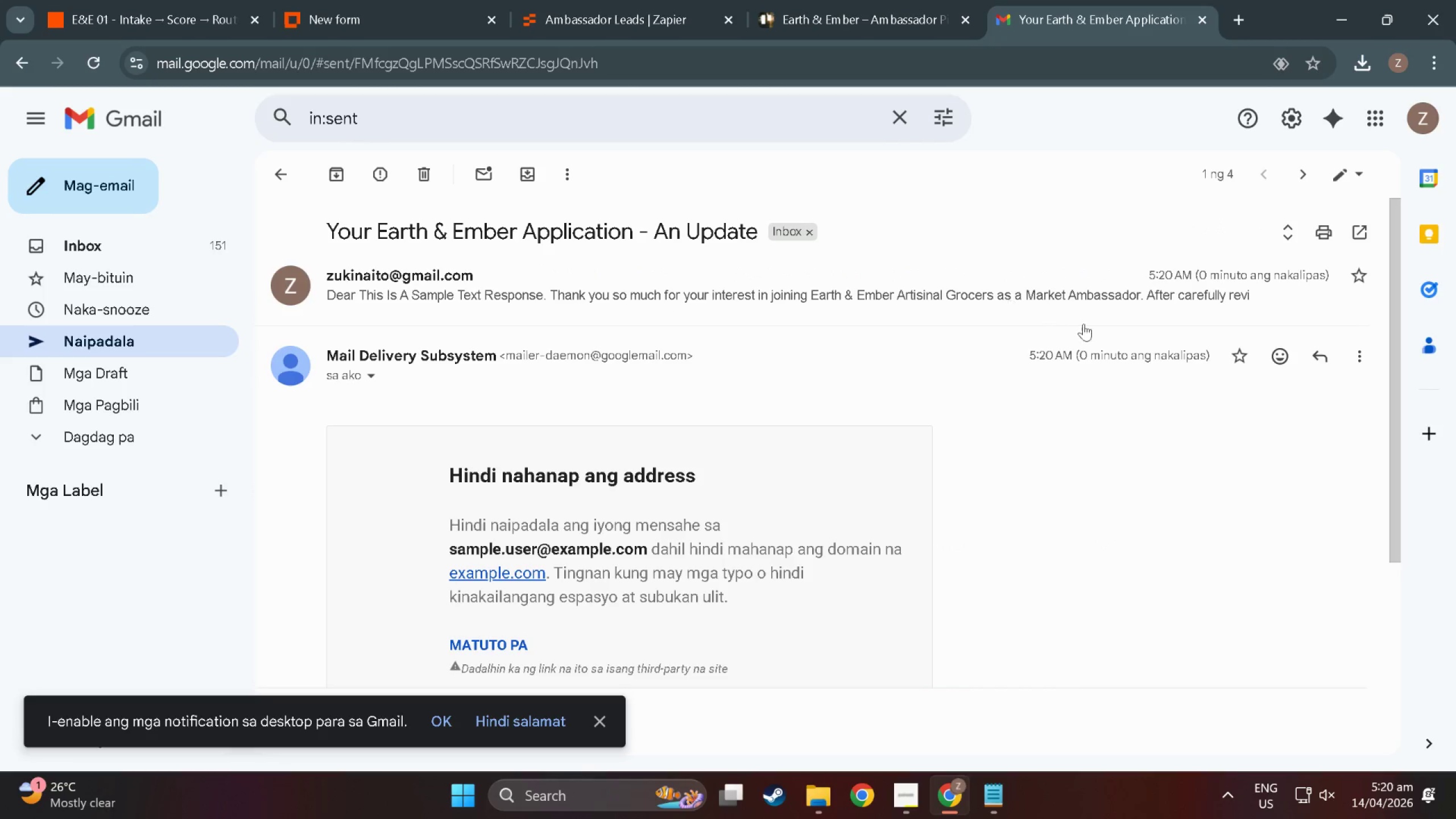 
left_click([1143, 292])
 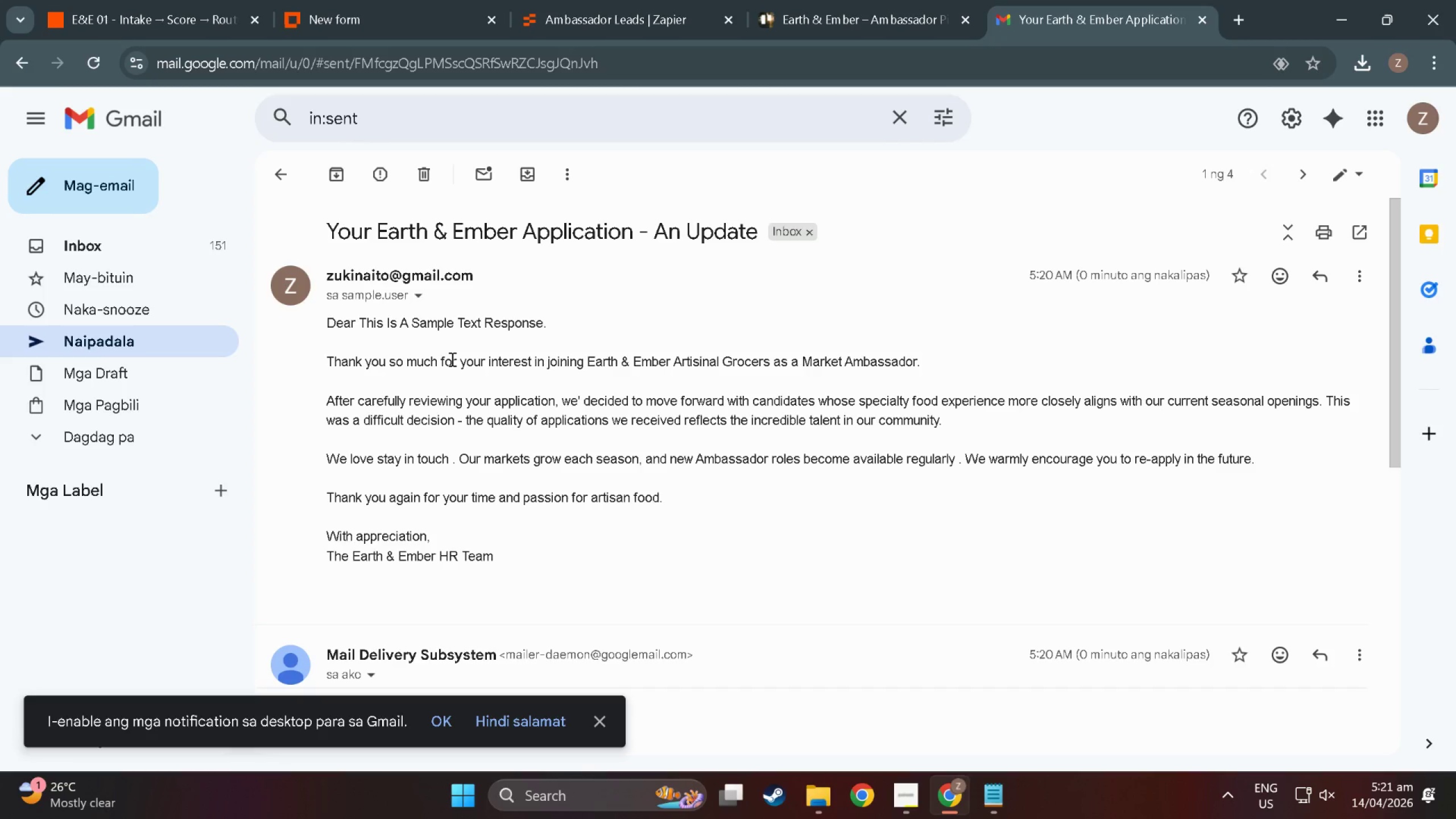 
wait(16.8)
 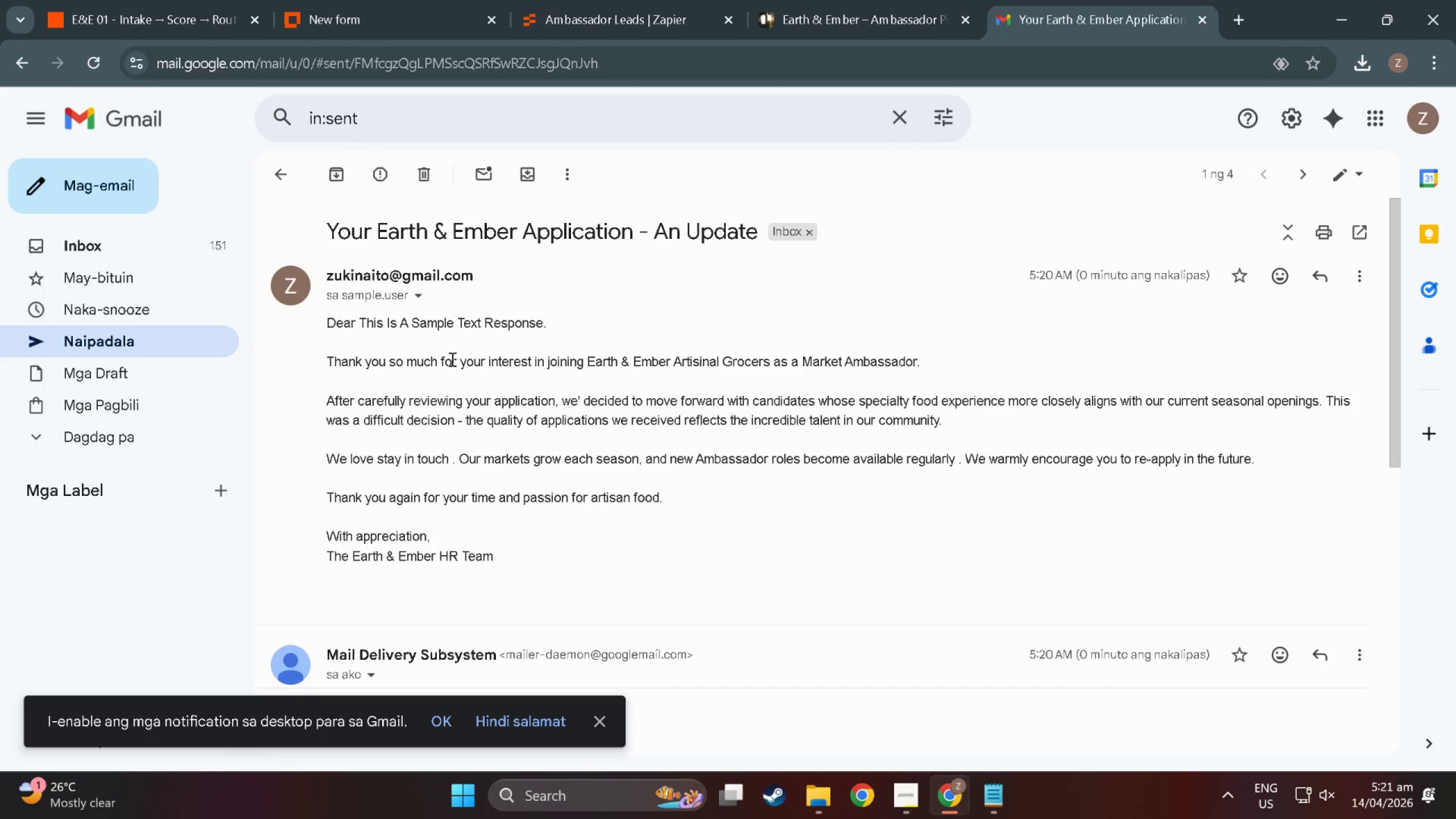 
left_click([895, 790])